 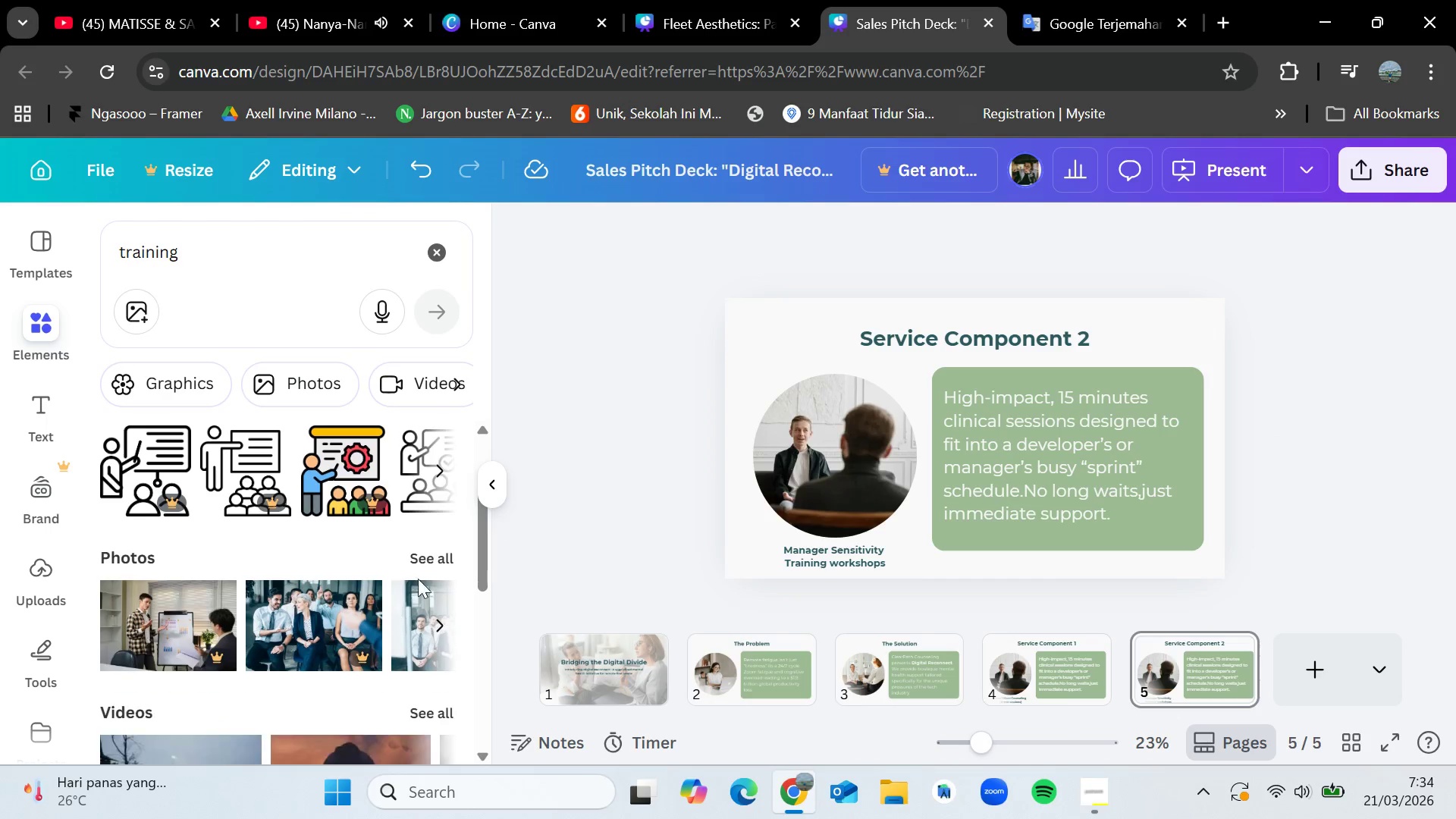 
left_click([422, 557])
 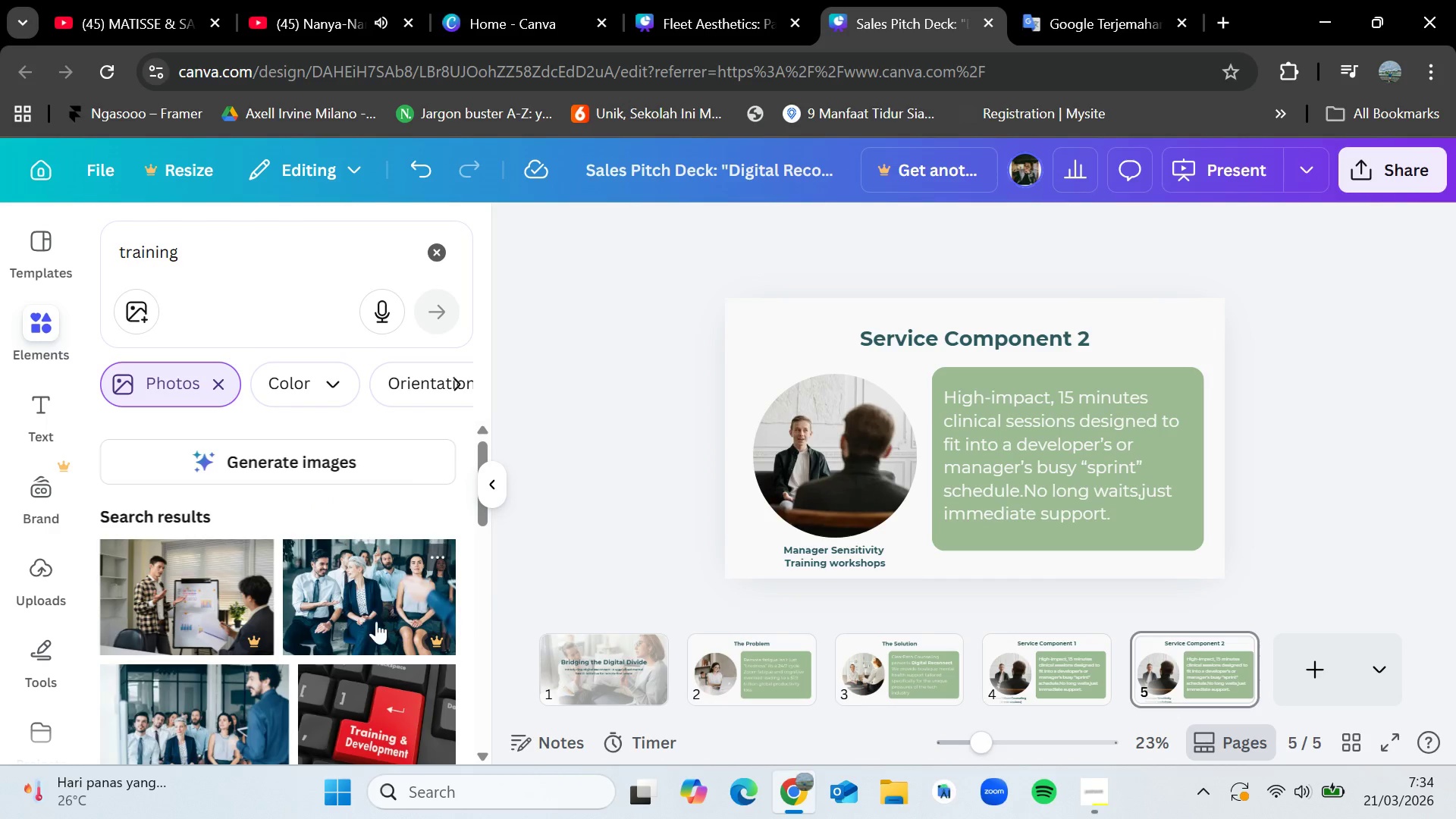 
scroll: coordinate [349, 646], scroll_direction: down, amount: 3.0
 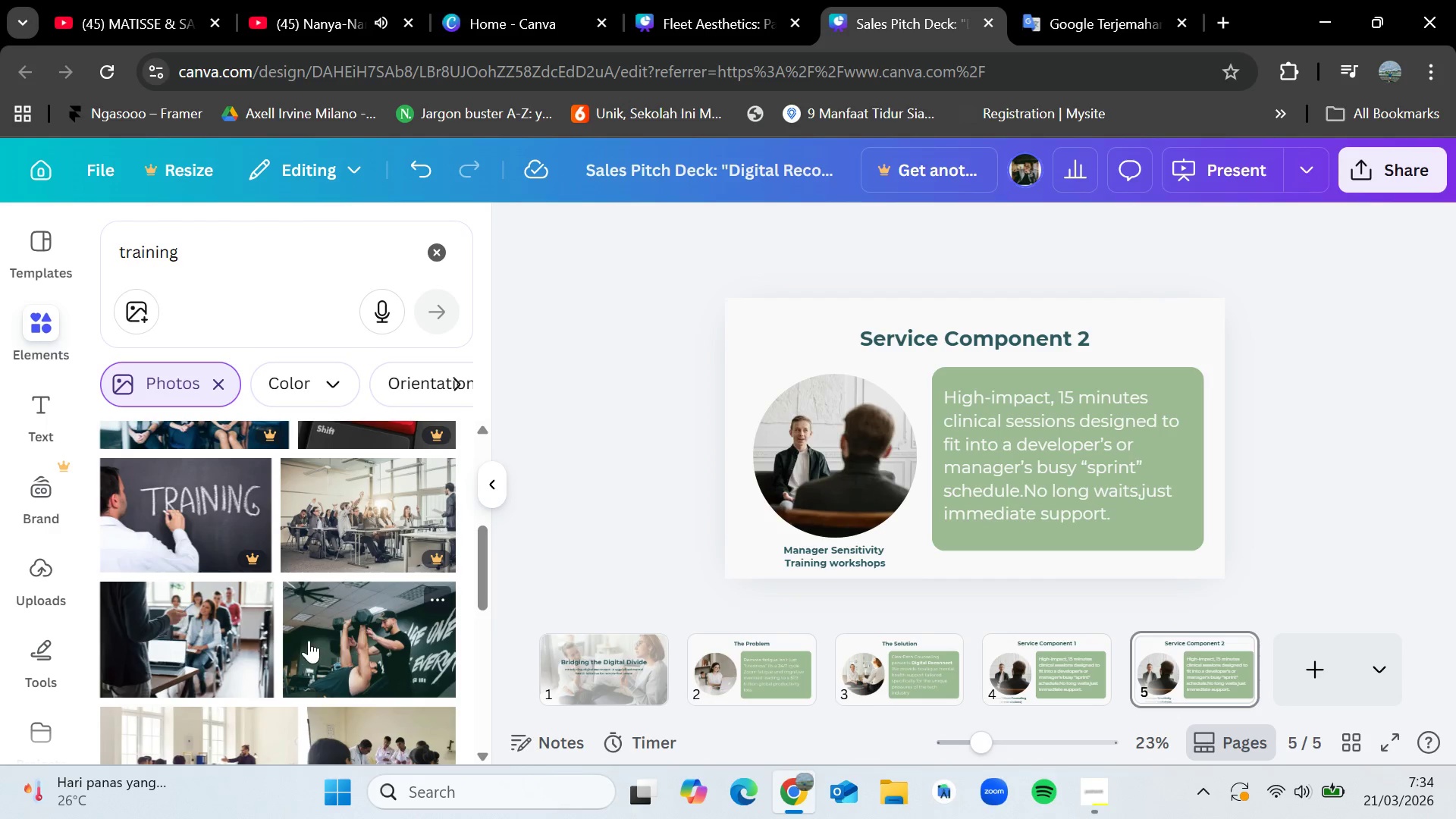 
left_click_drag(start_coordinate=[180, 639], to_coordinate=[811, 450])
 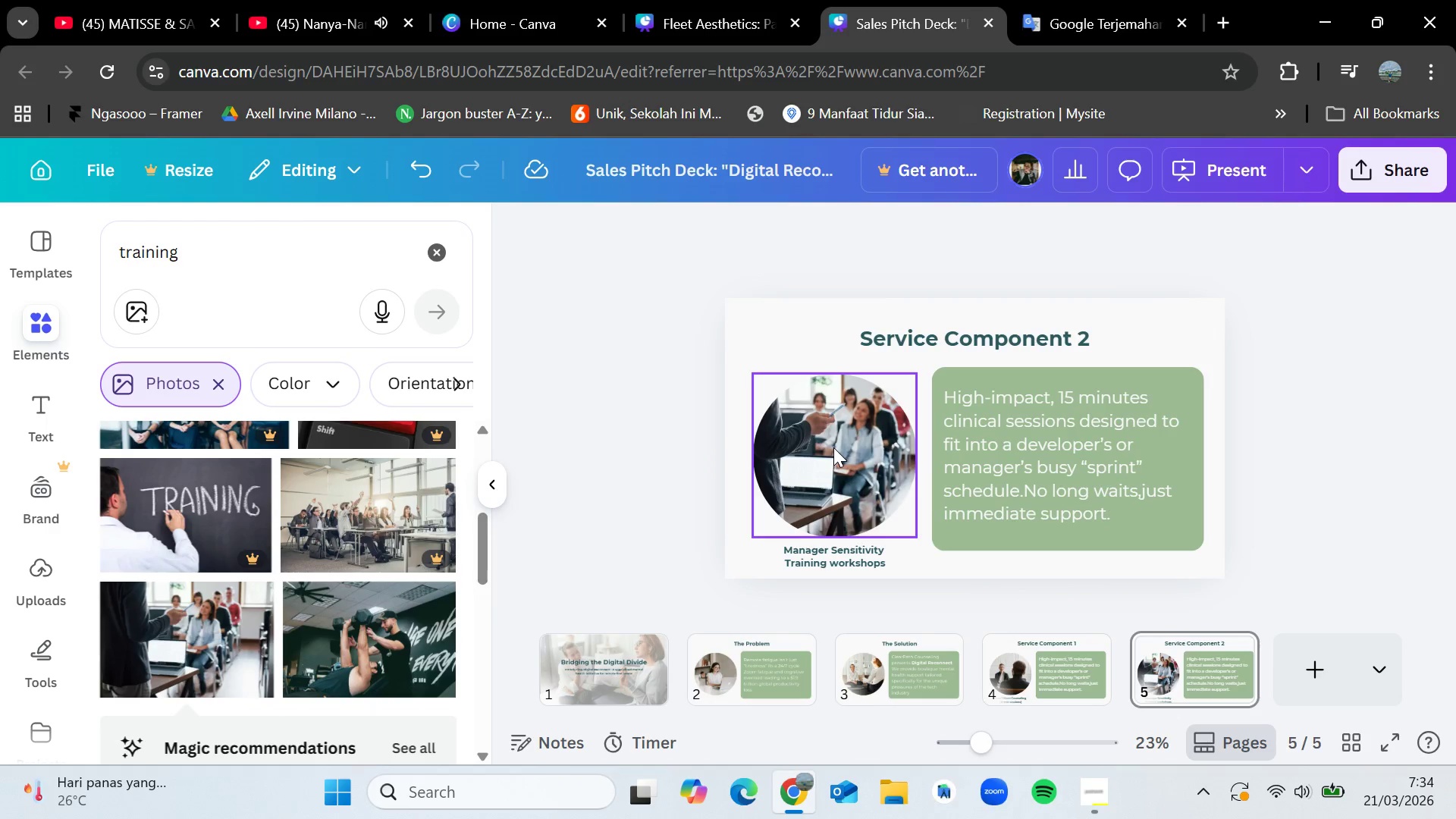 
double_click([833, 447])
 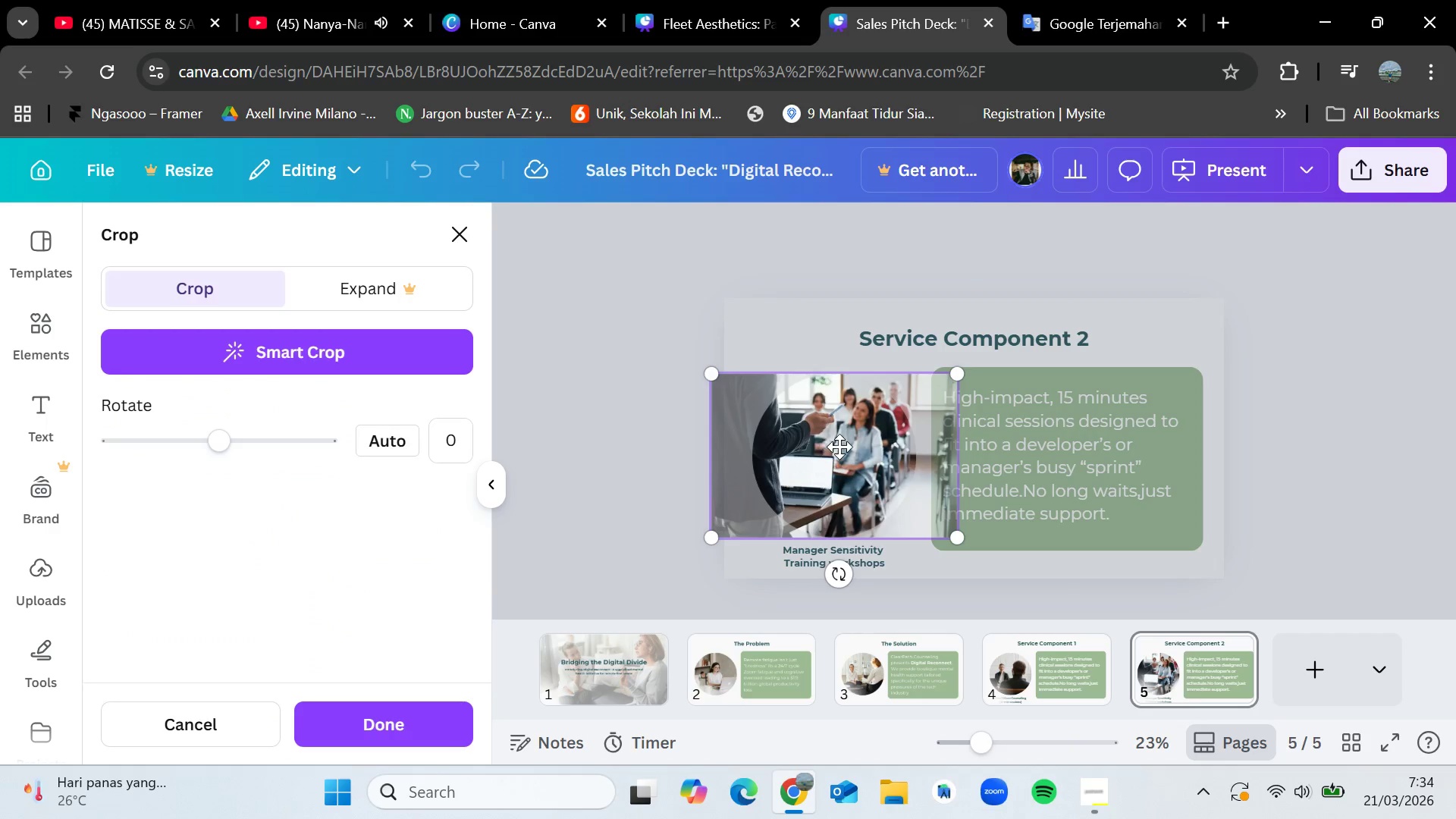 
left_click_drag(start_coordinate=[839, 447], to_coordinate=[829, 448])
 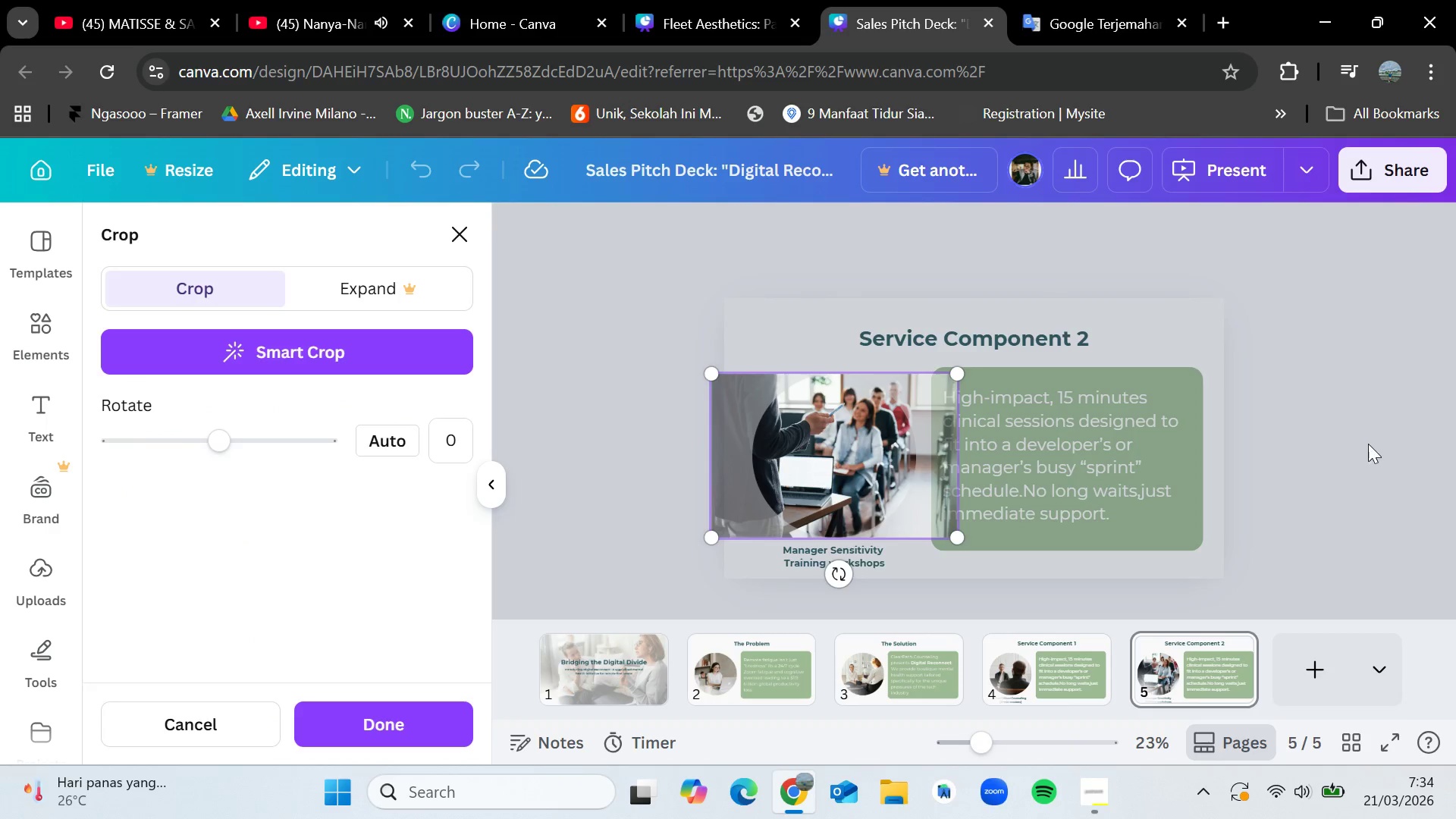 
left_click([1368, 444])
 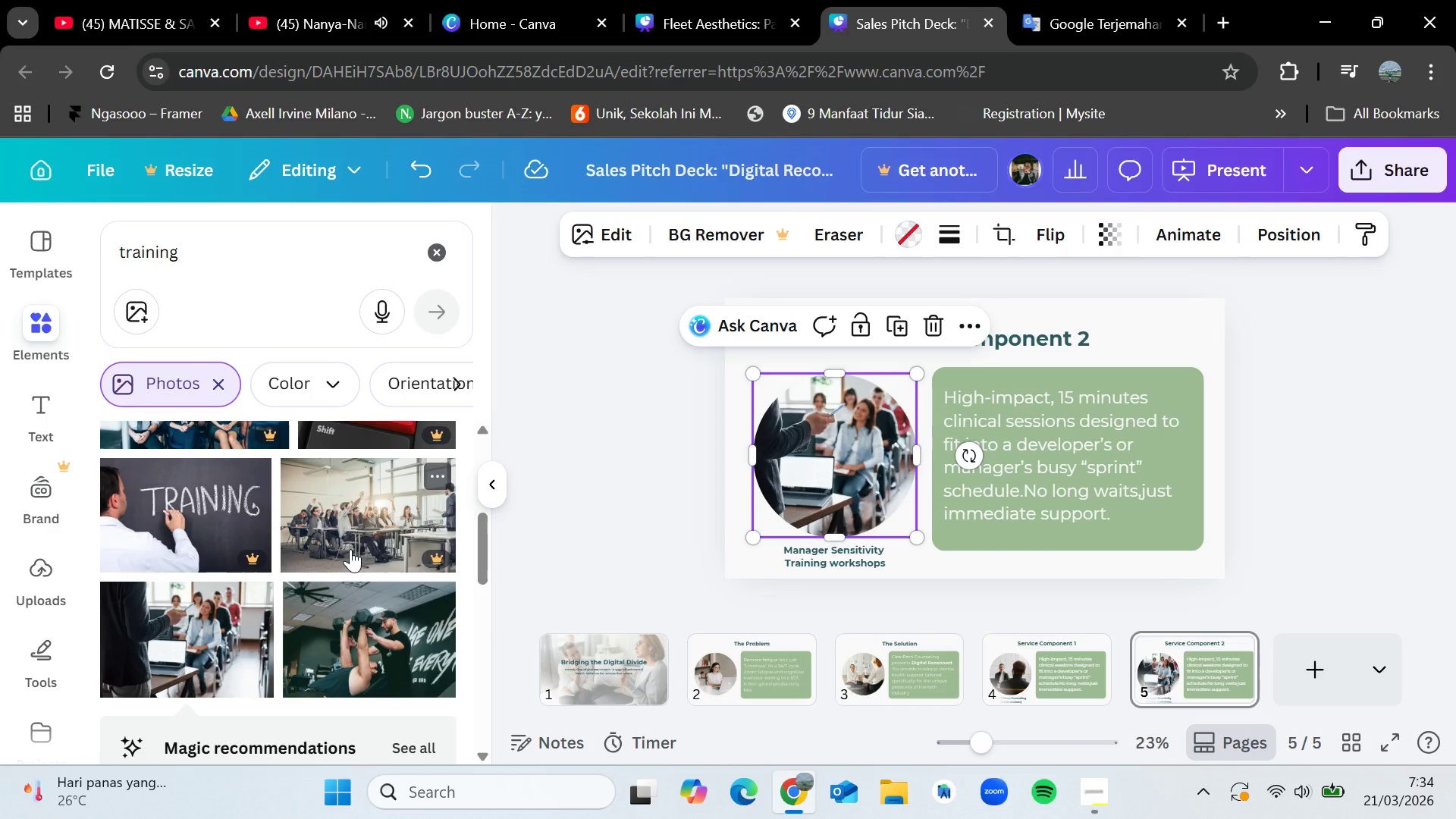 
scroll: coordinate [350, 549], scroll_direction: down, amount: 3.0
 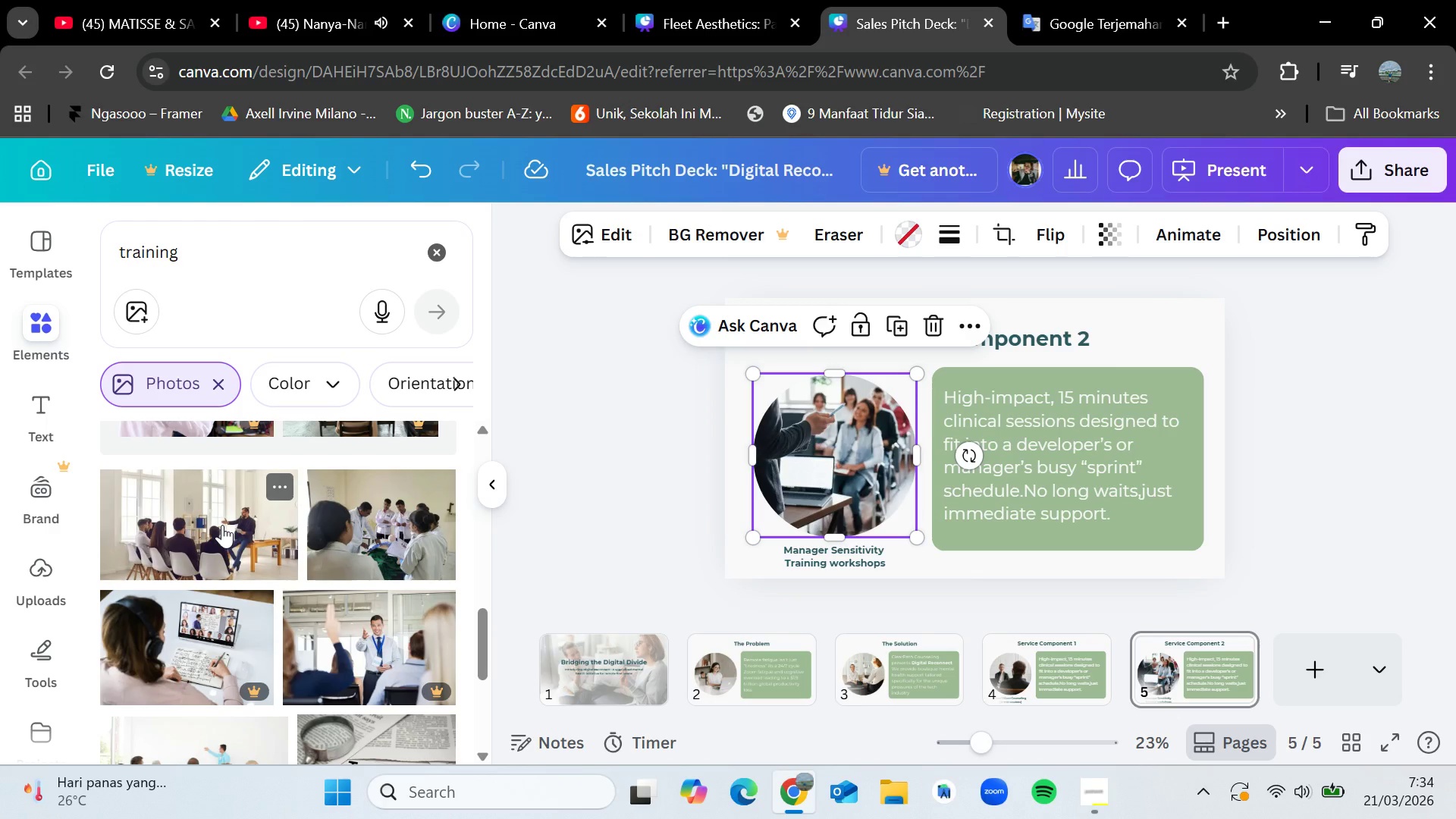 
left_click_drag(start_coordinate=[220, 526], to_coordinate=[218, 543])
 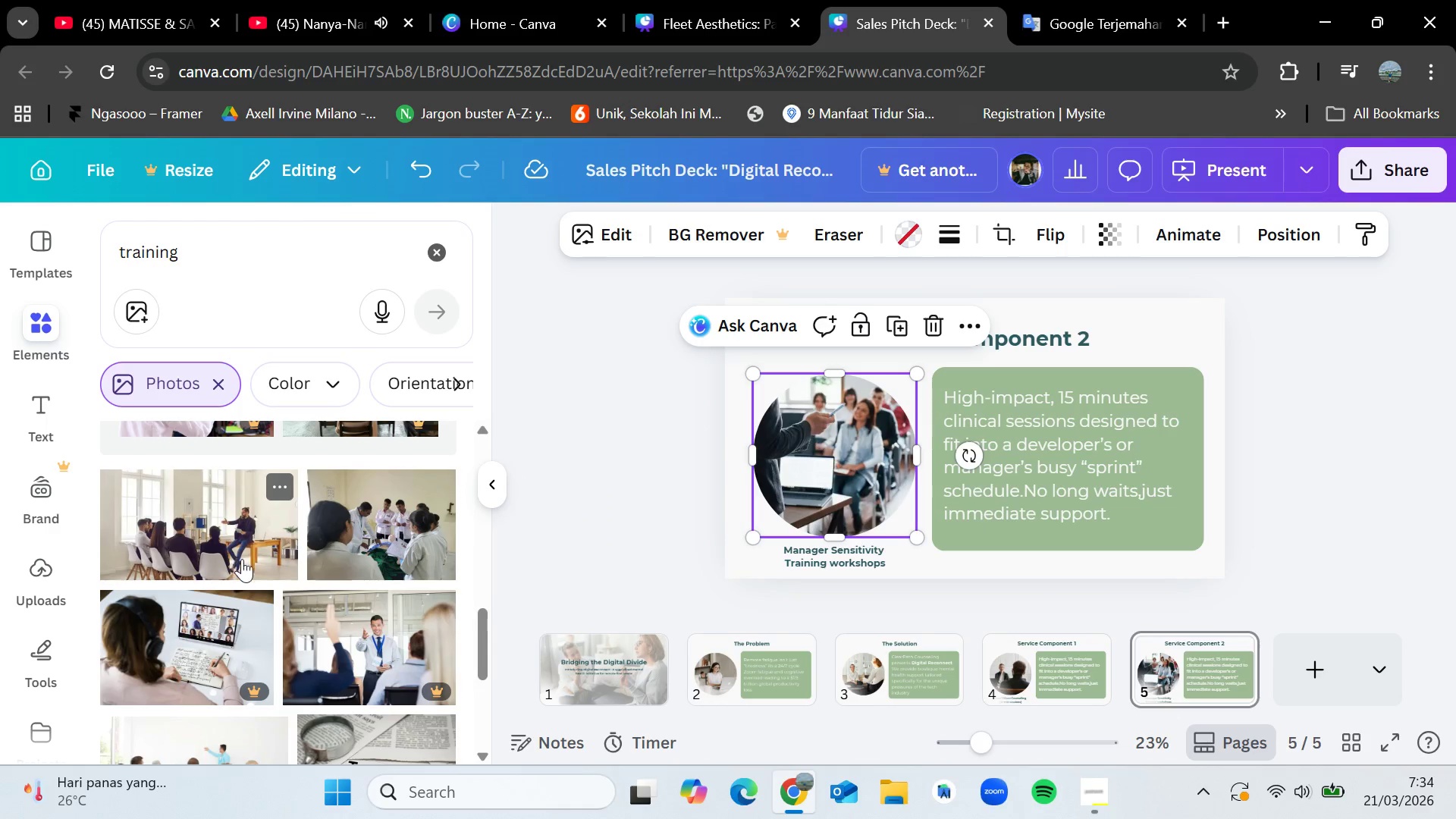 
scroll: coordinate [247, 565], scroll_direction: down, amount: 3.0
 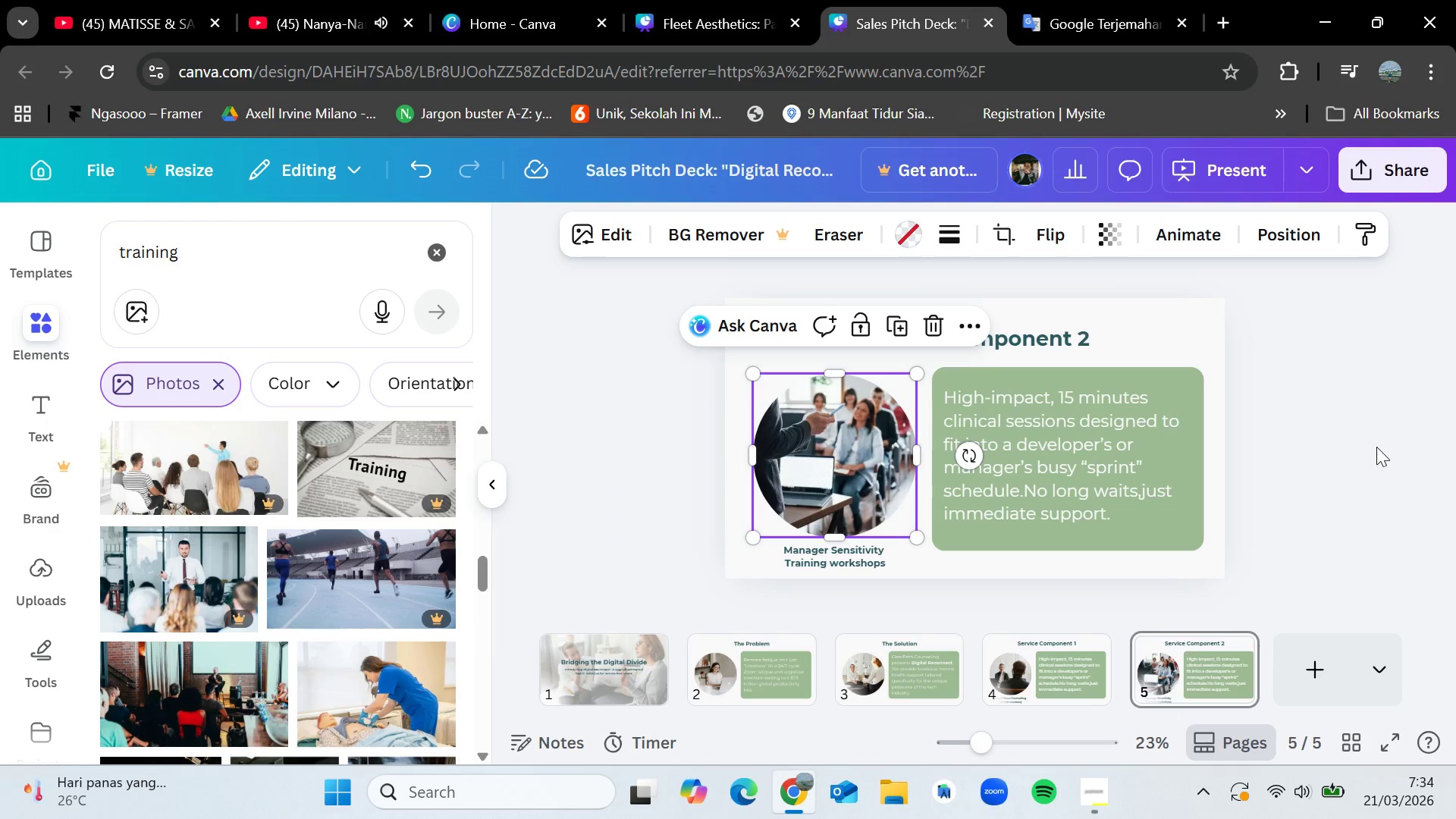 
left_click([1375, 447])
 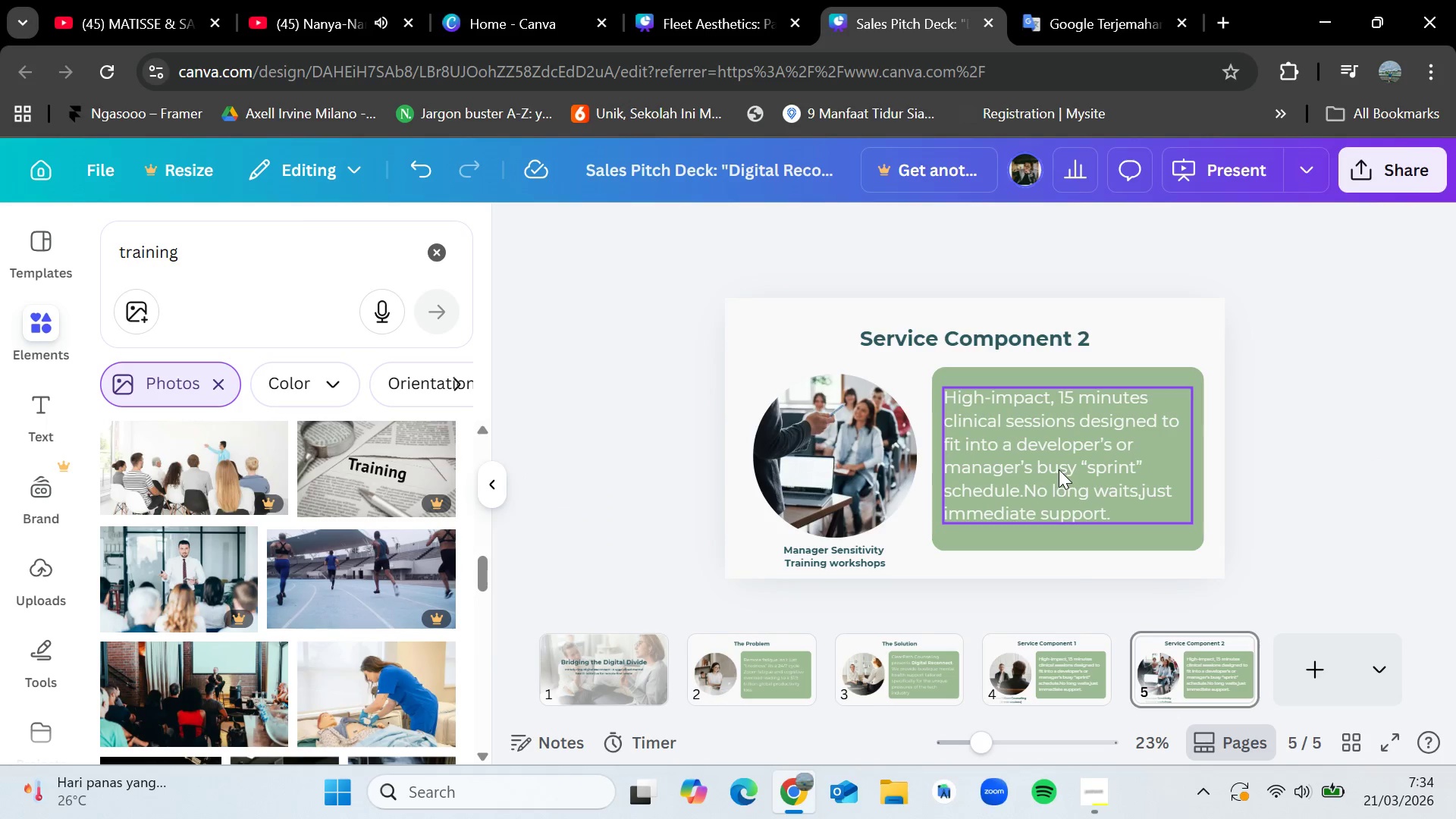 
double_click([1059, 469])
 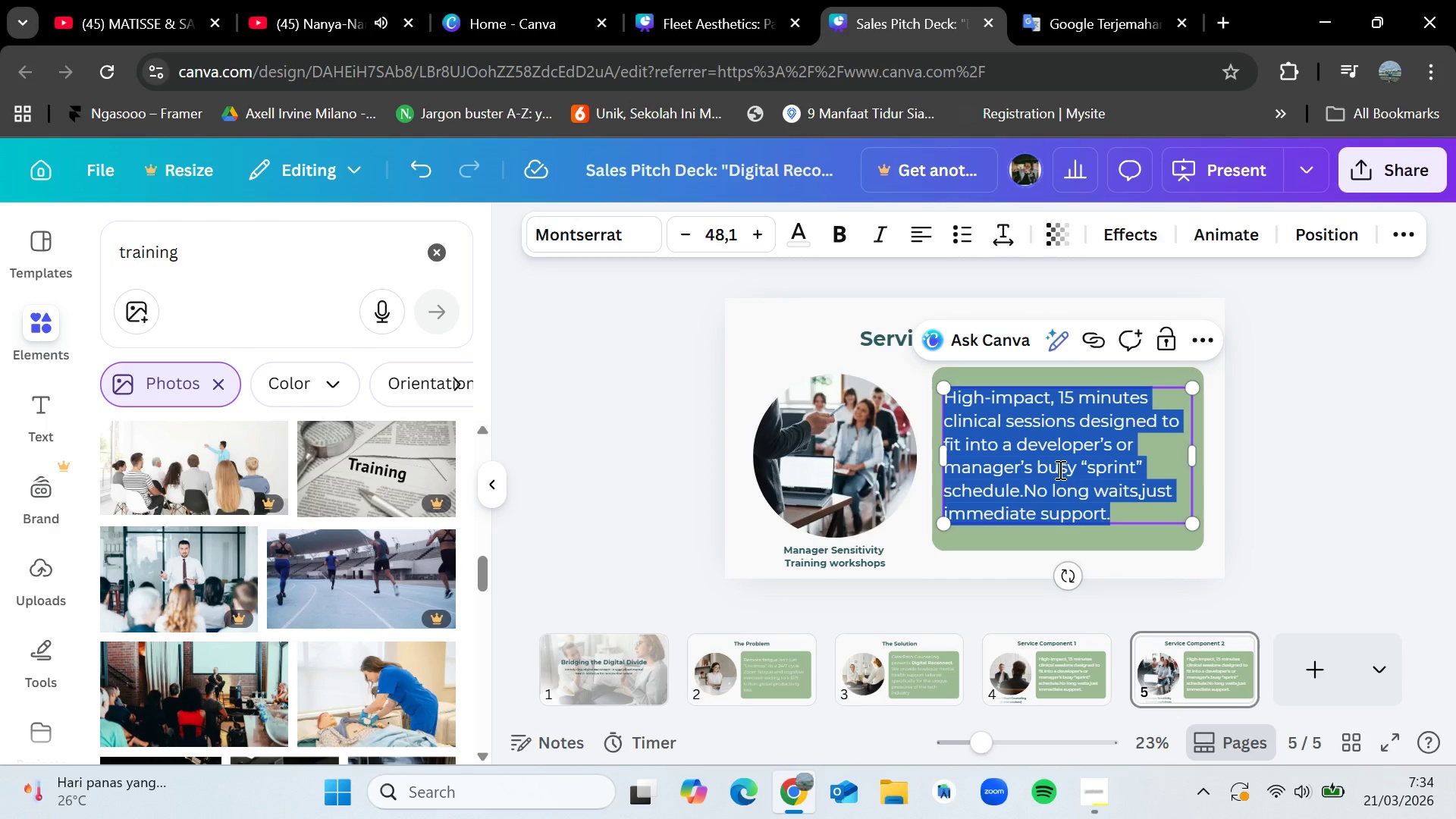 
wait(8.91)
 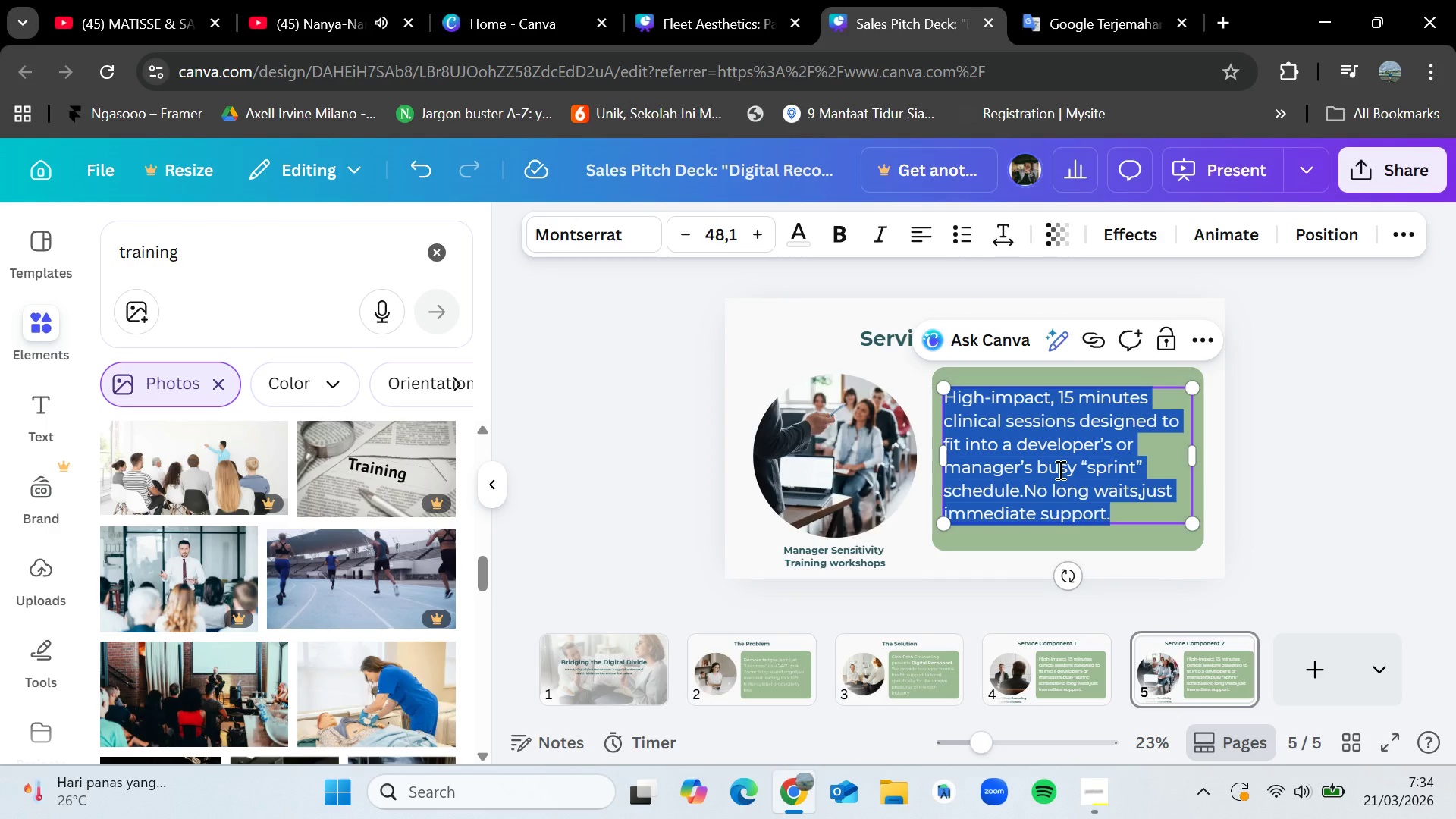 
key(Backspace)
type(Equipping leades)
key(Backspace)
type(rs to spot "digitsl)
key(Backspace)
key(Backspace)
type(al burnout" early.We teach empathetic)
 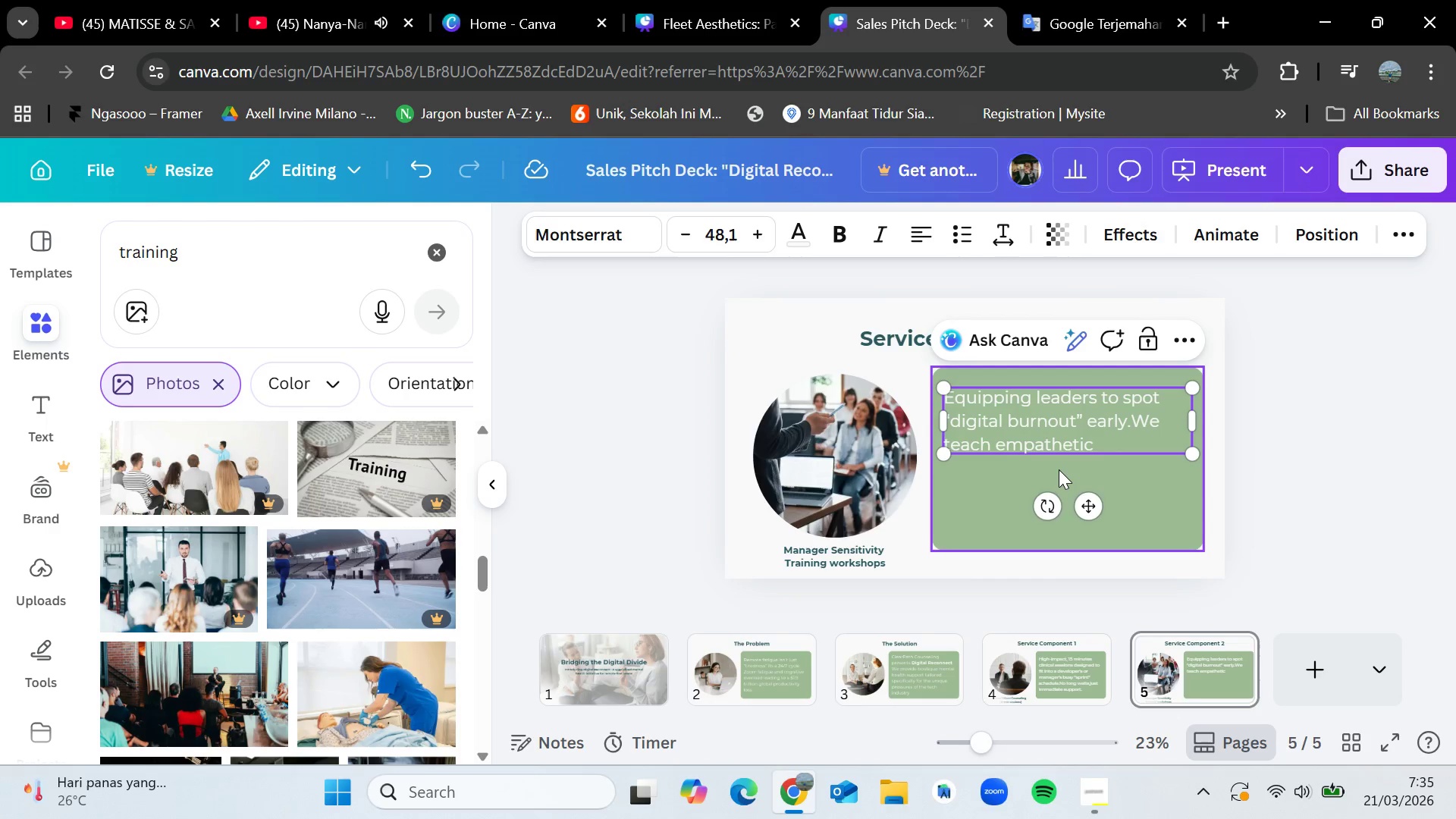 
wait(6.48)
 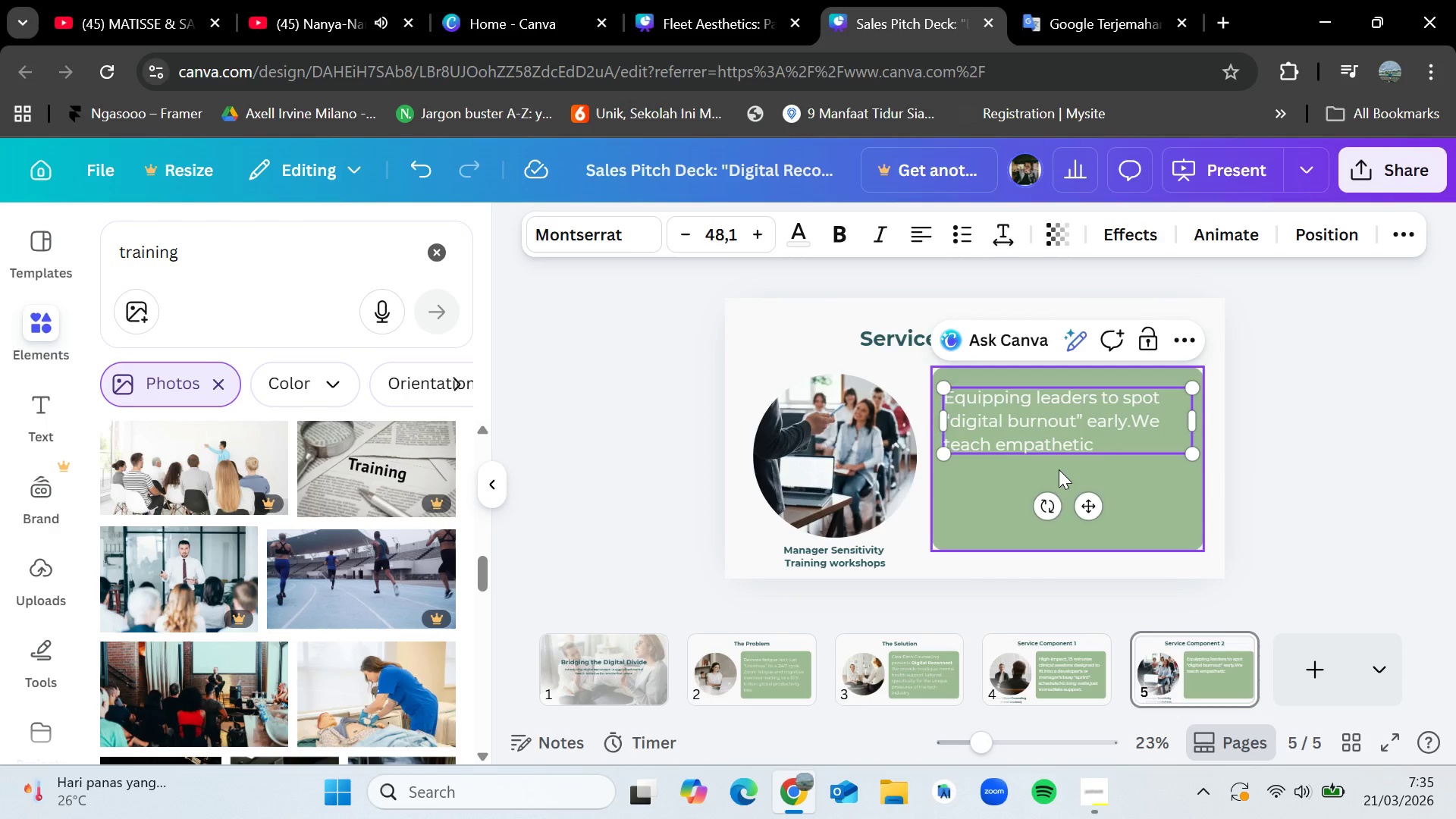 
type( leadership in an)
 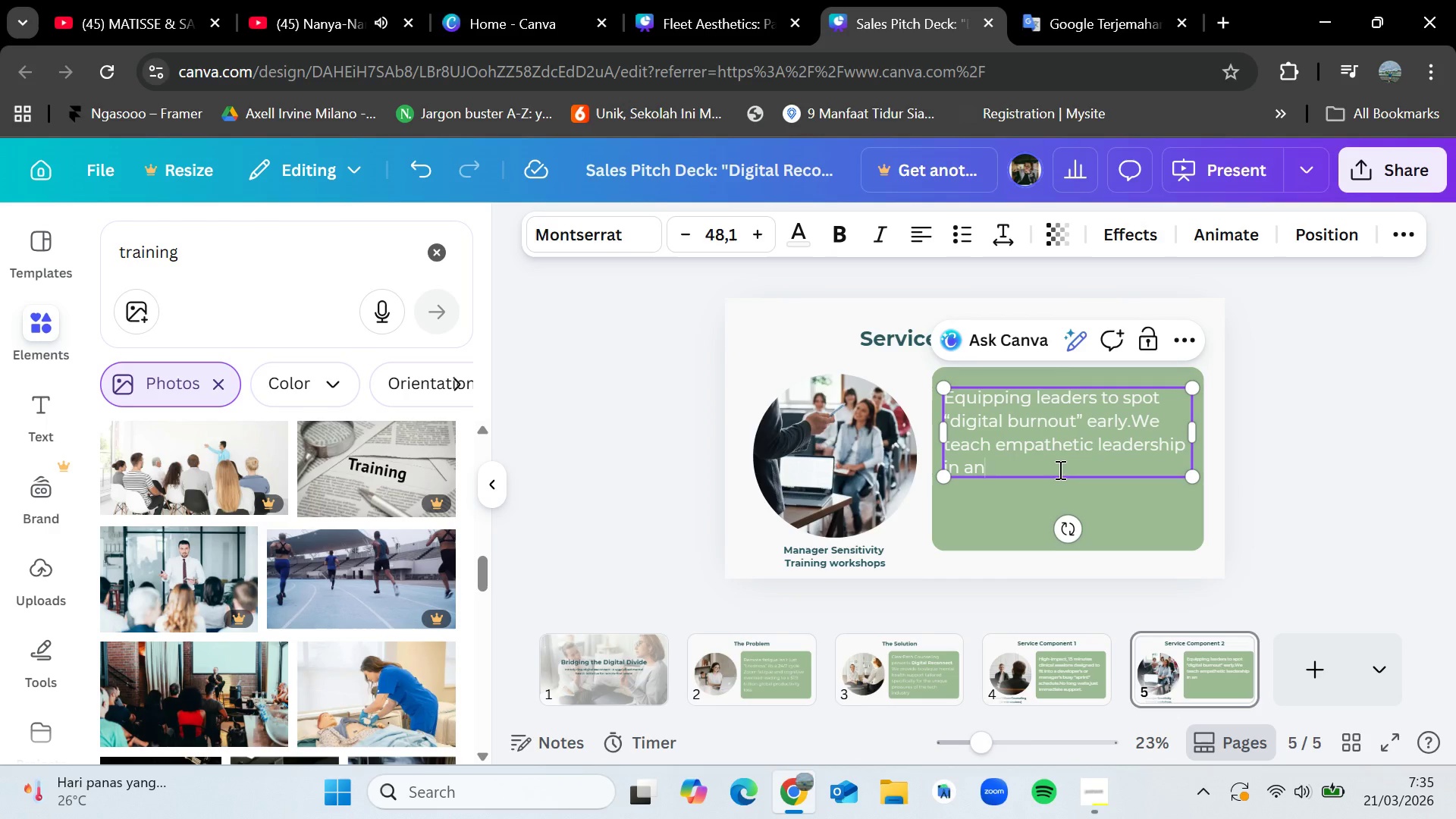 
type( async)
 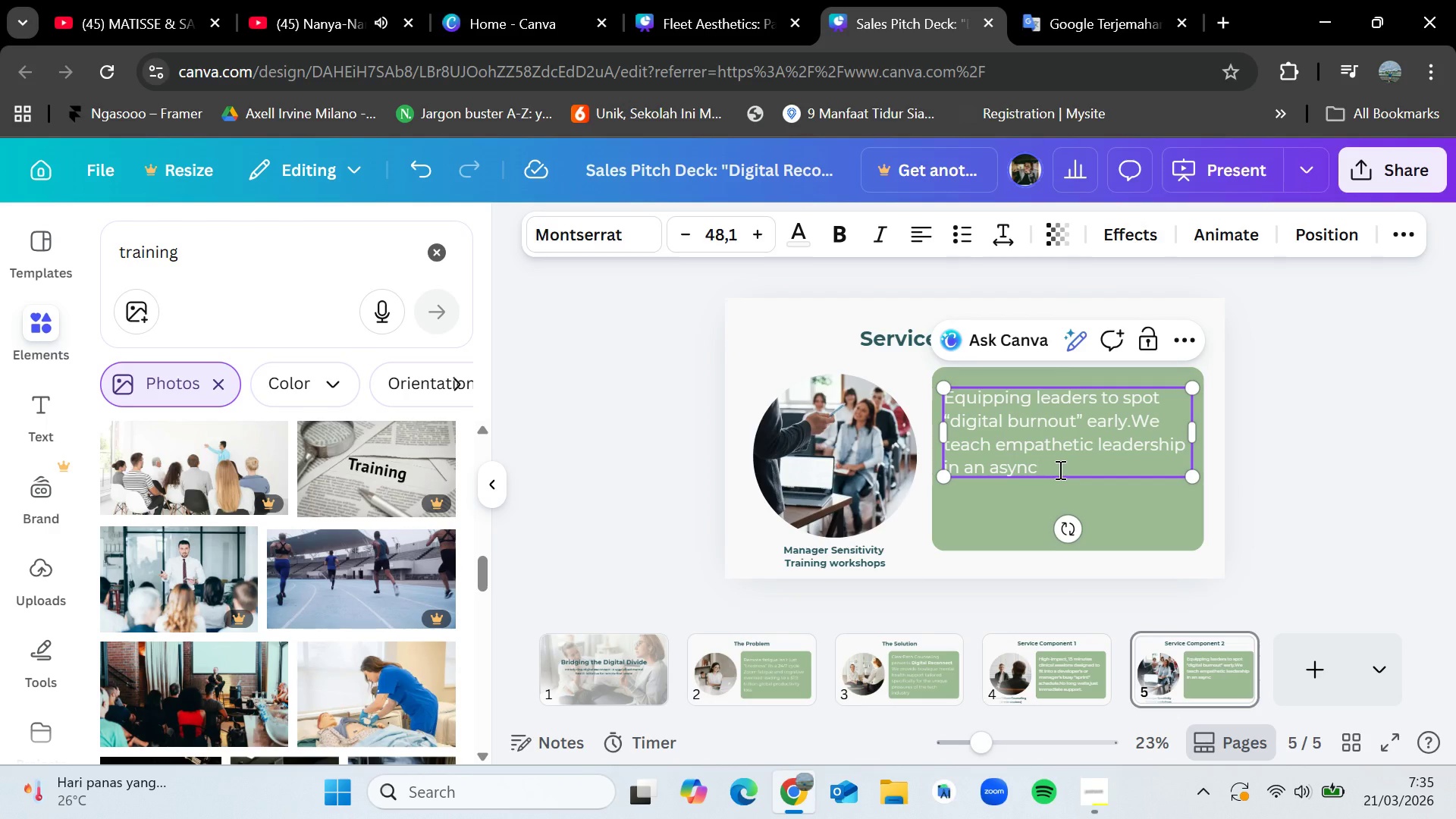 
type(chr)
key(Backspace)
key(Backspace)
key(Backspace)
 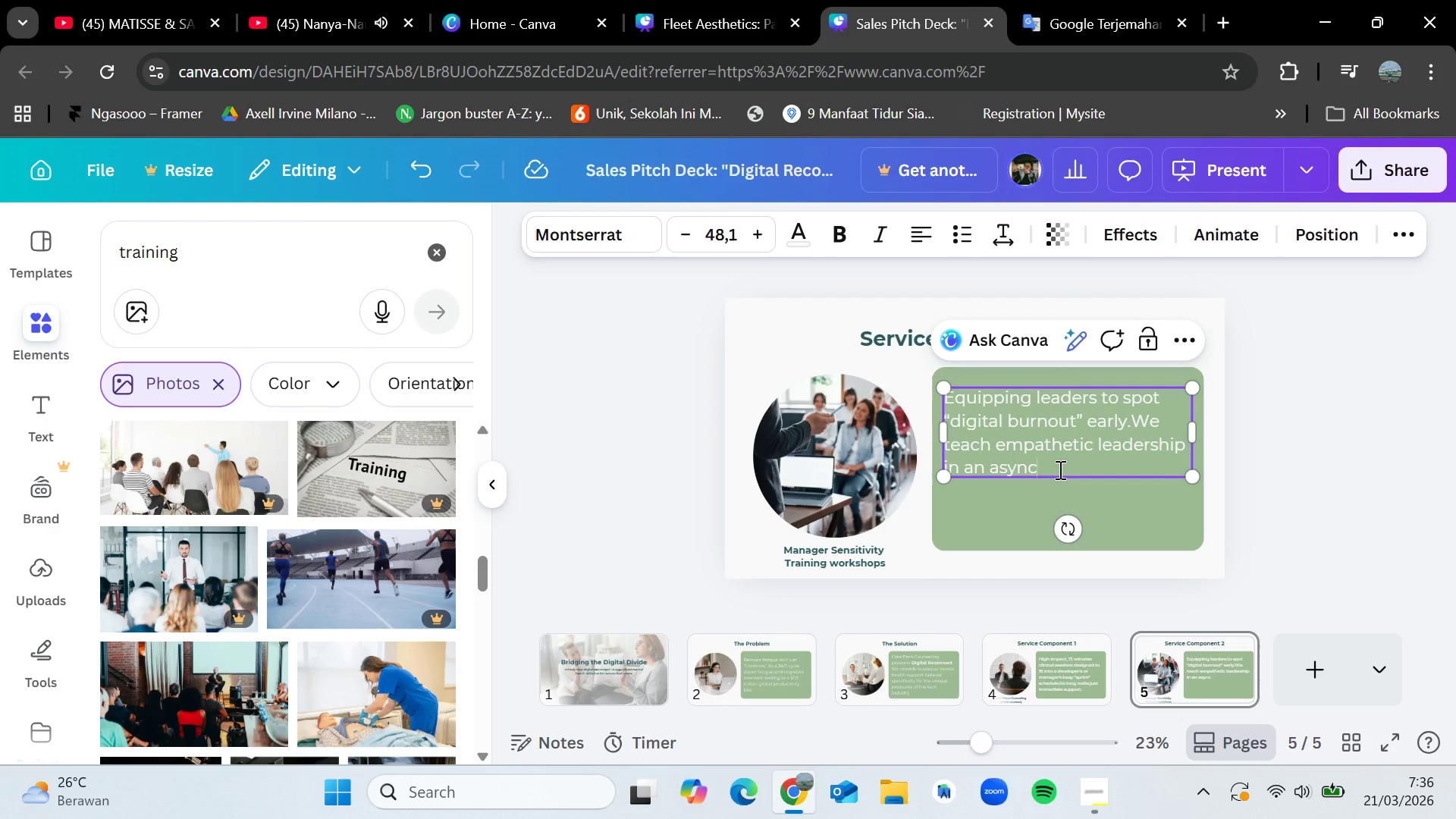 
wait(16.34)
 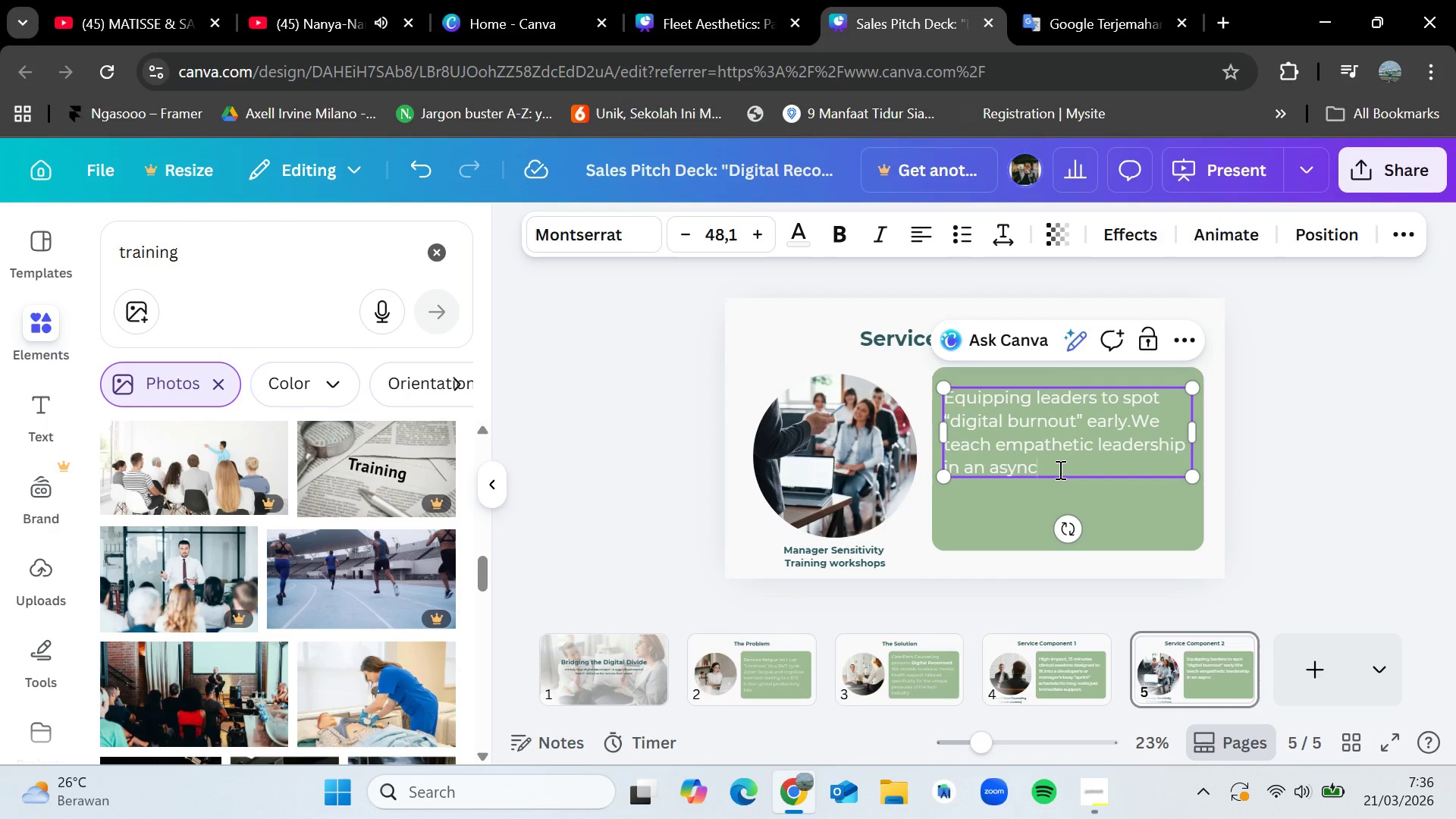 
type(hronous world)
 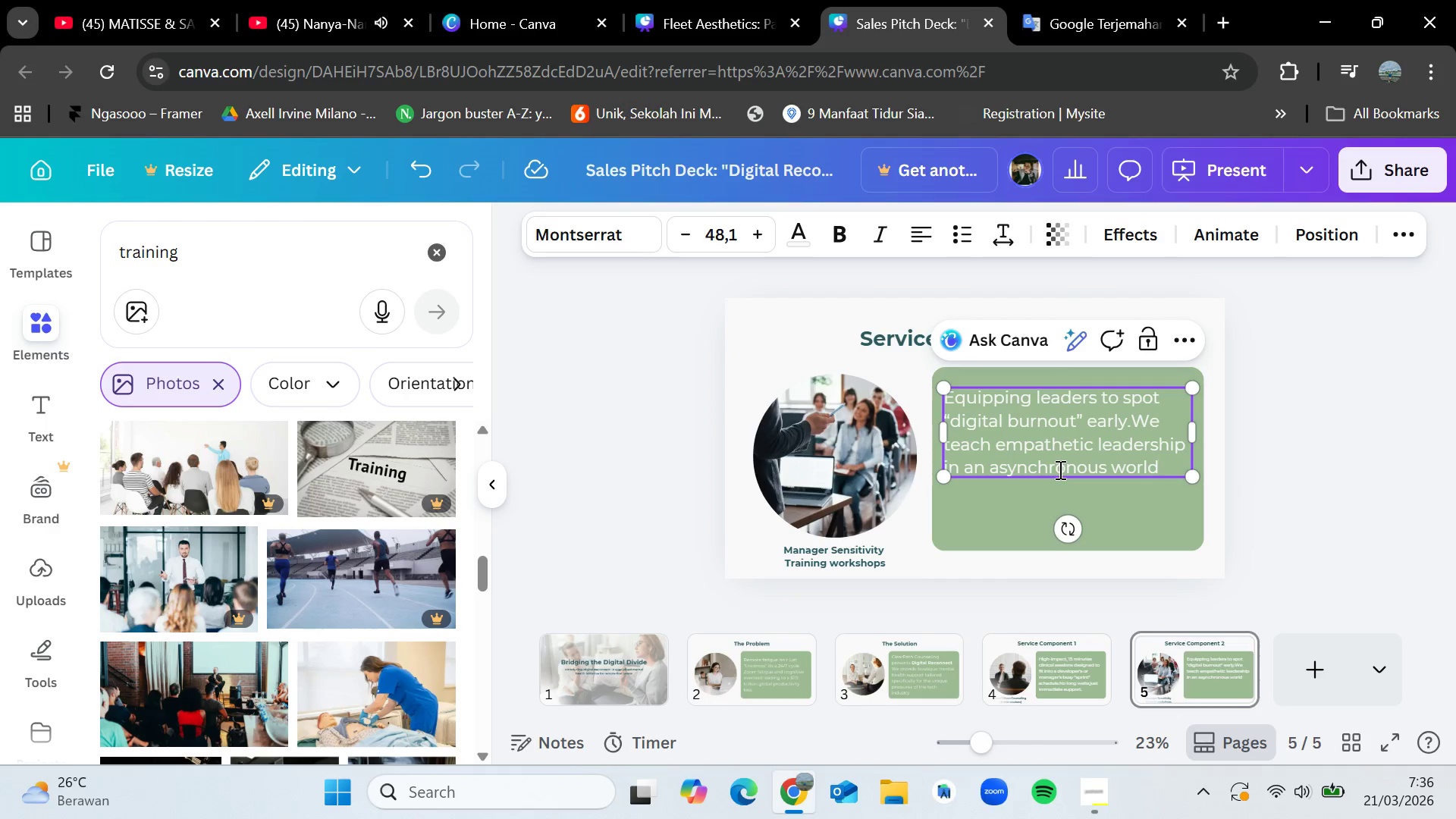 
key(Period)
 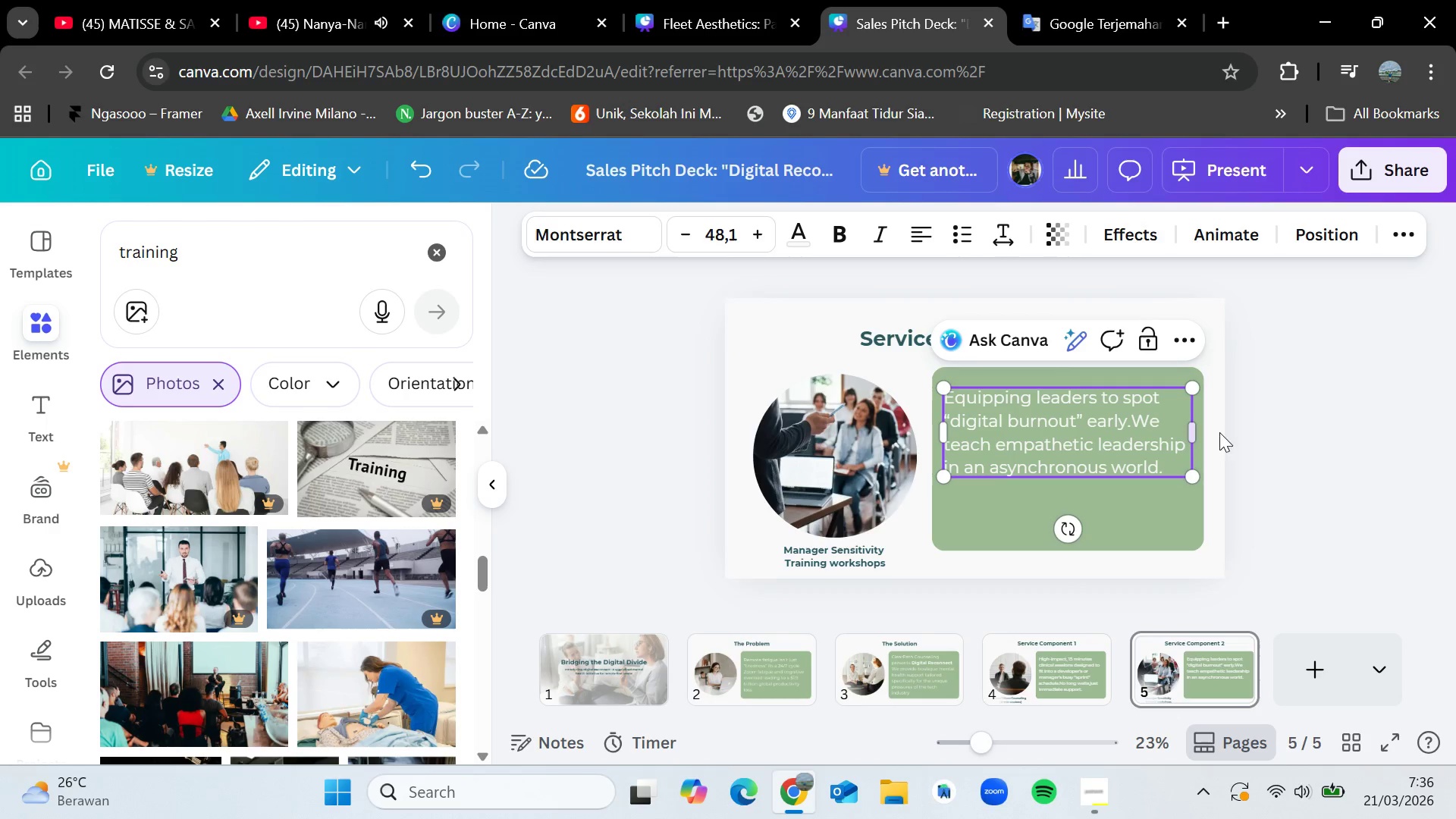 
left_click([1299, 419])
 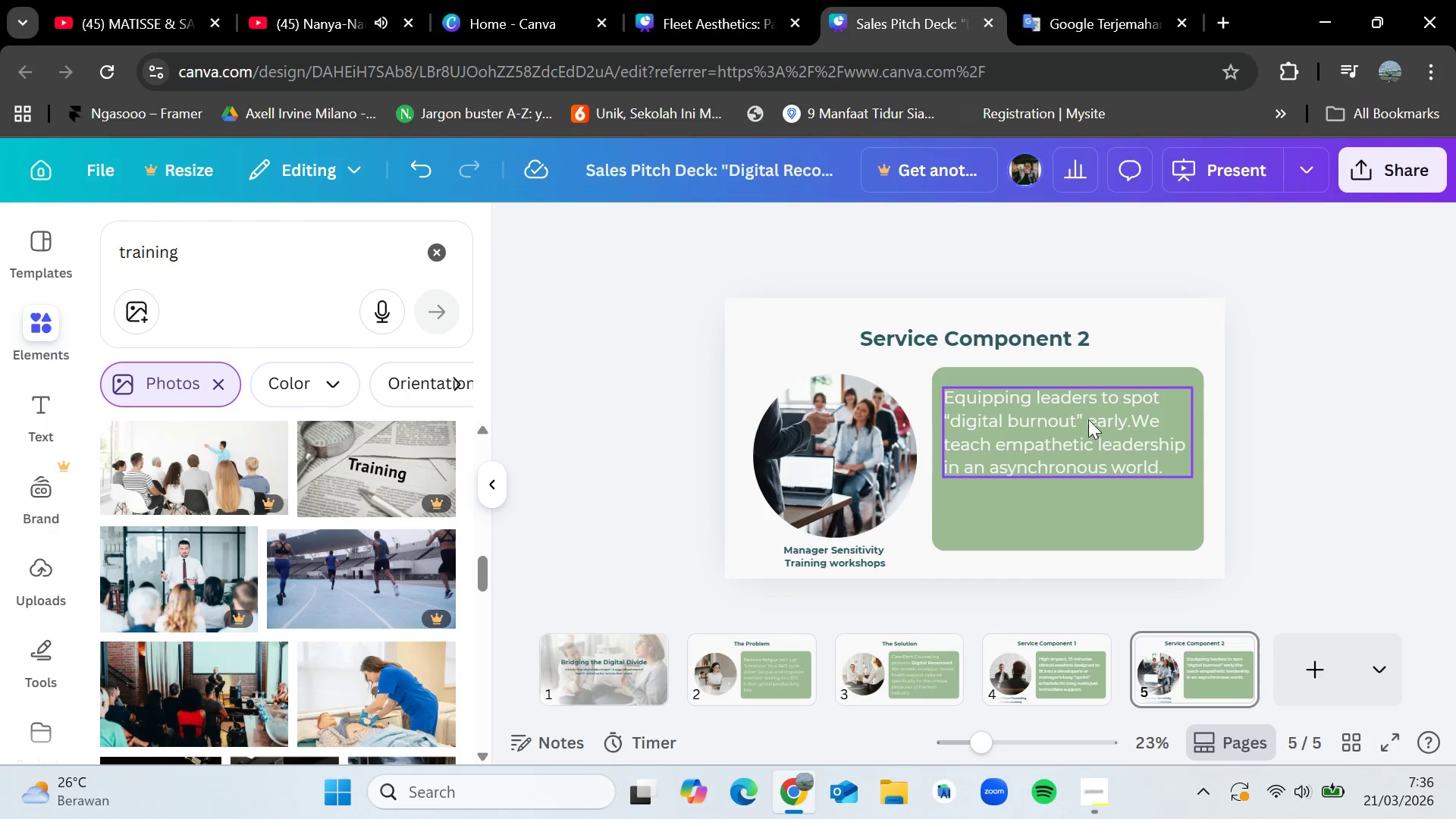 
left_click_drag(start_coordinate=[1088, 420], to_coordinate=[1082, 442])
 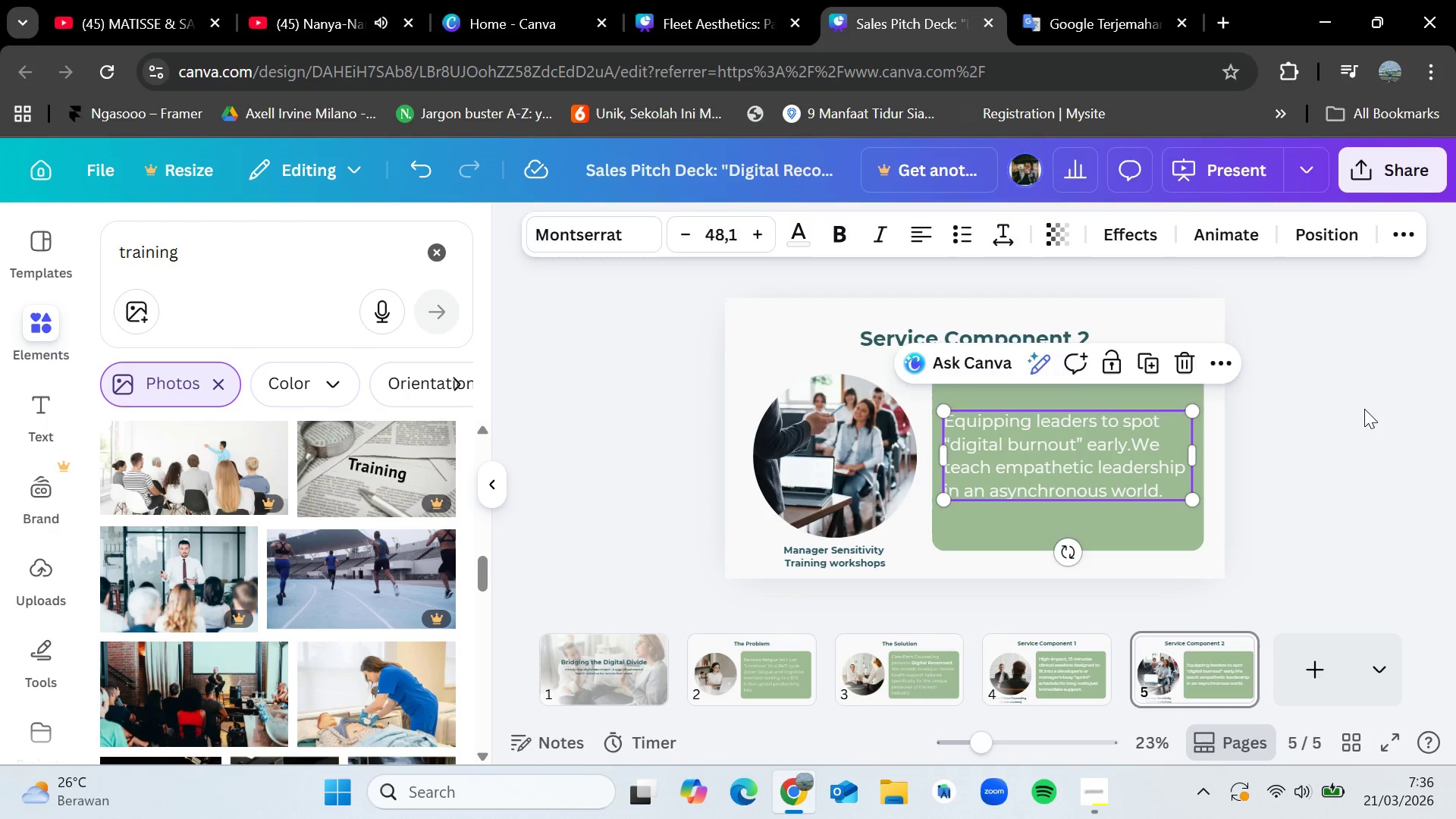 
left_click([1364, 409])
 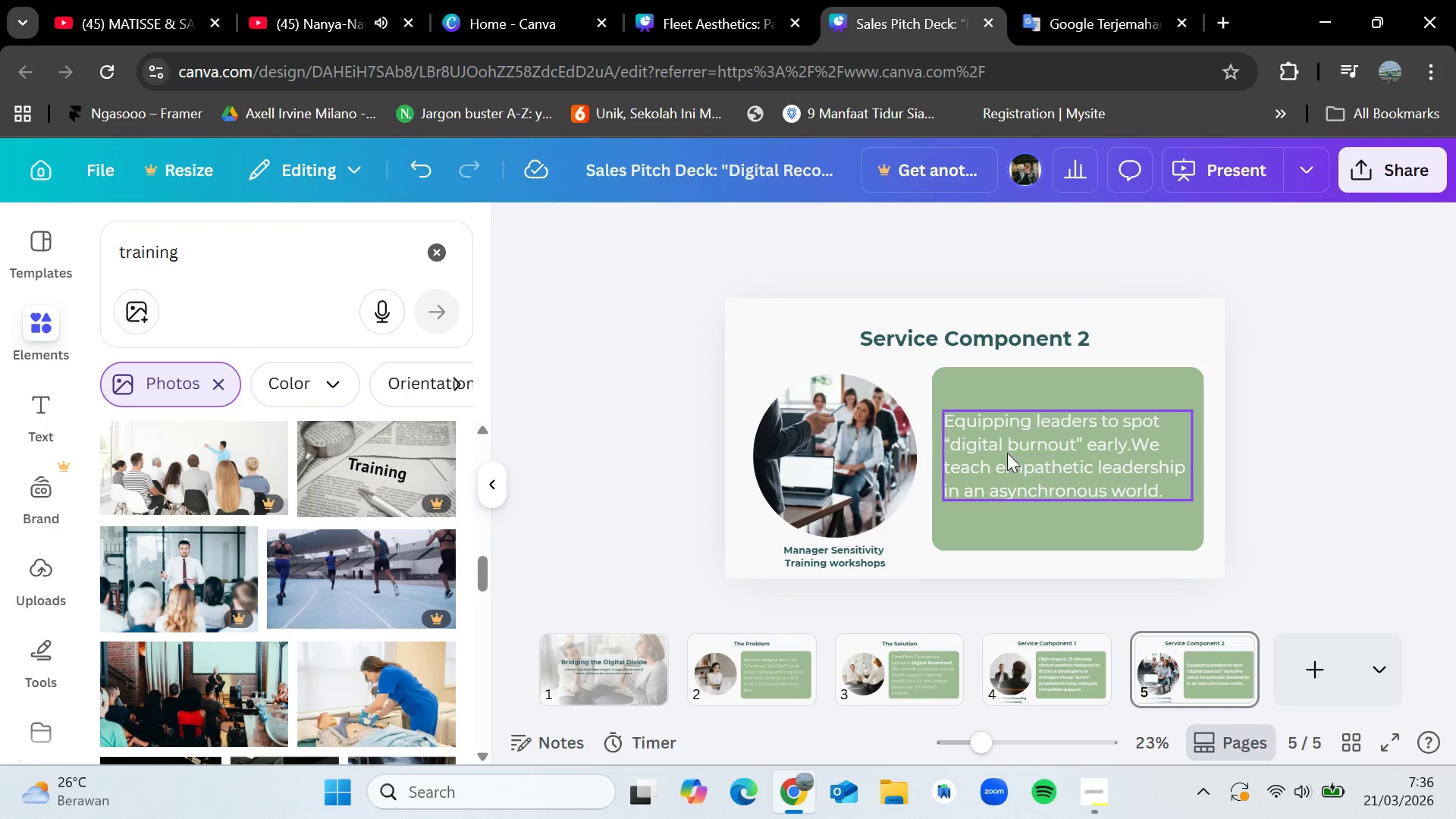 
wait(5.33)
 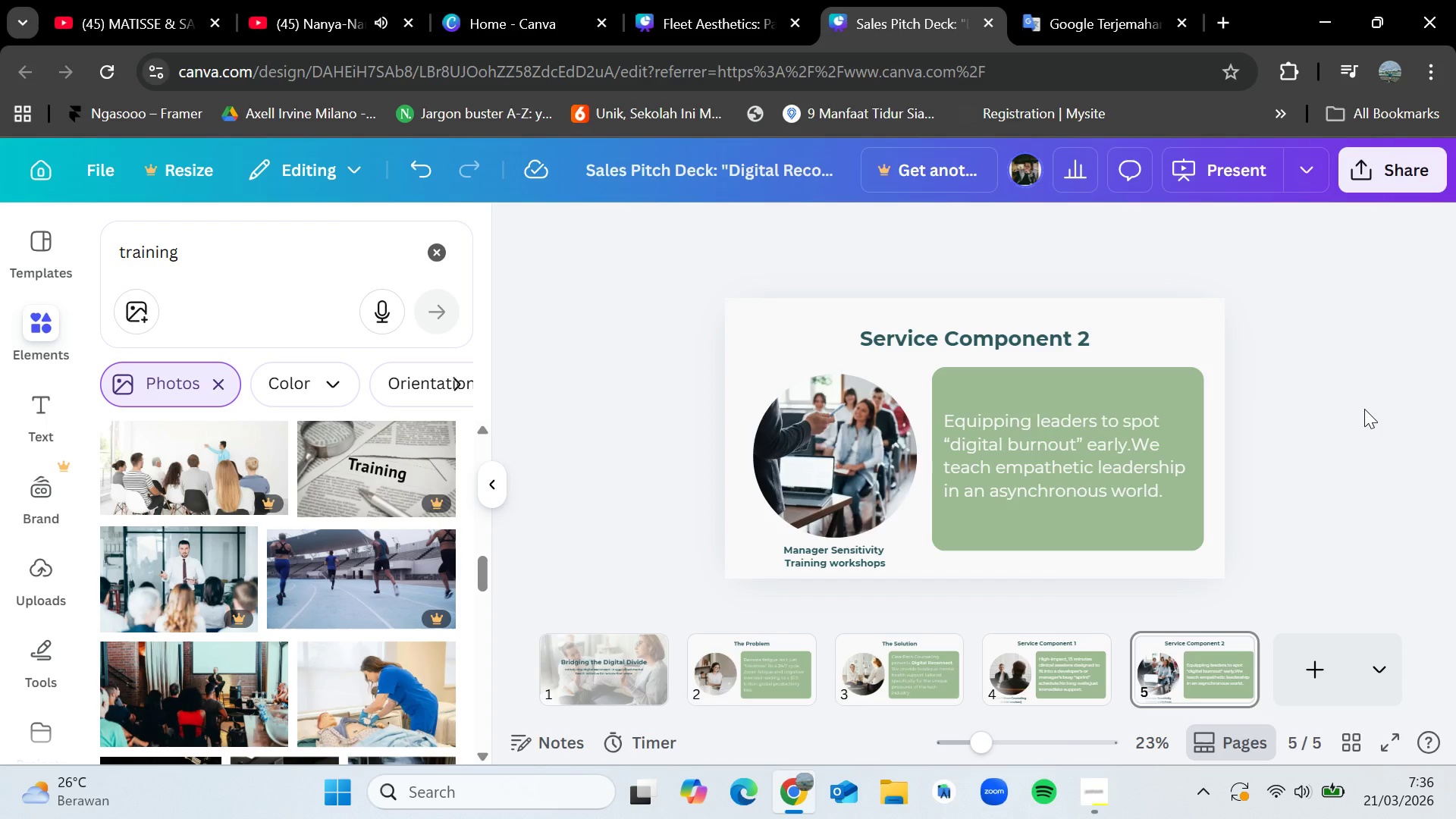 
double_click([952, 438])
 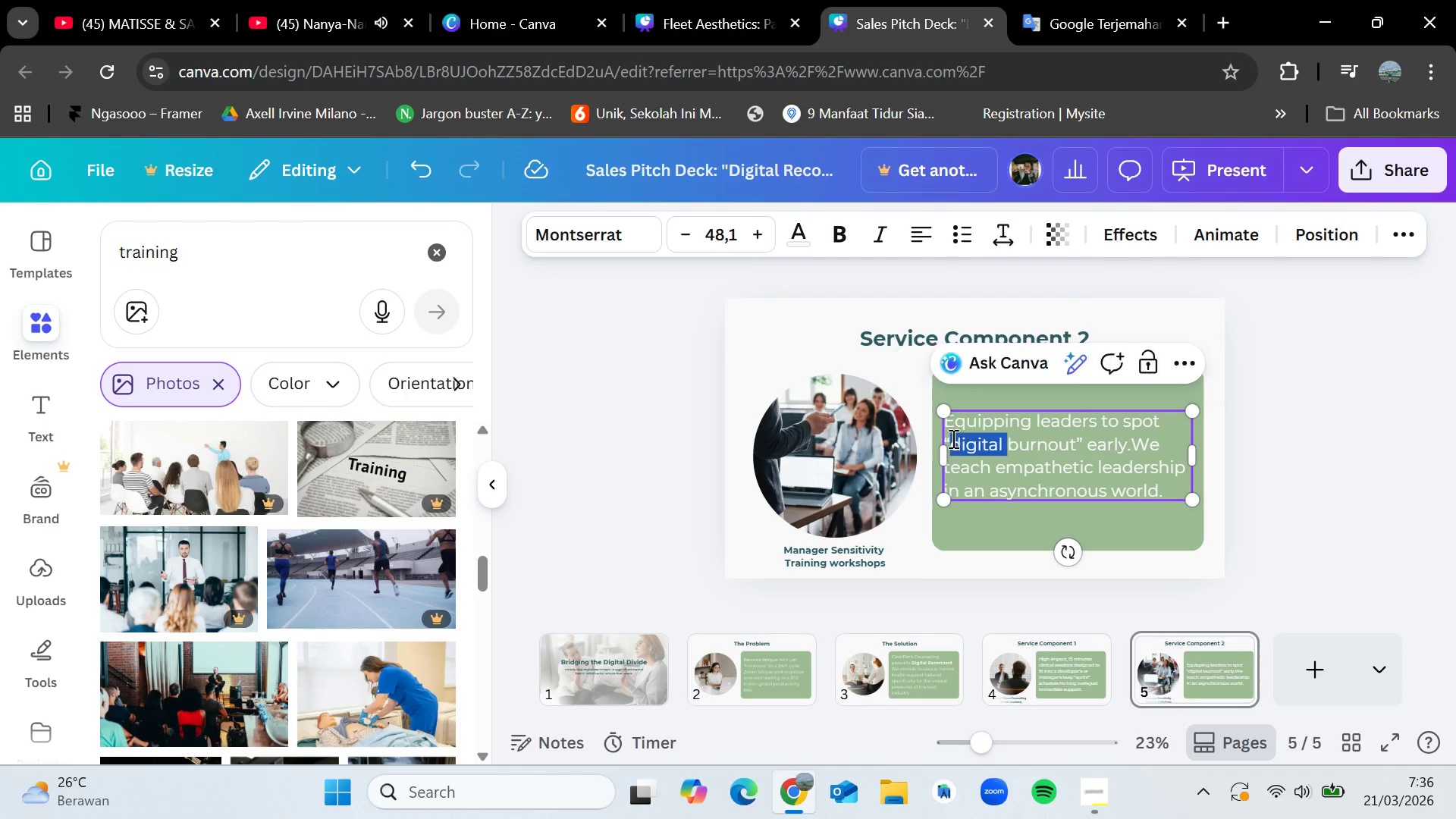 
triple_click([952, 438])
 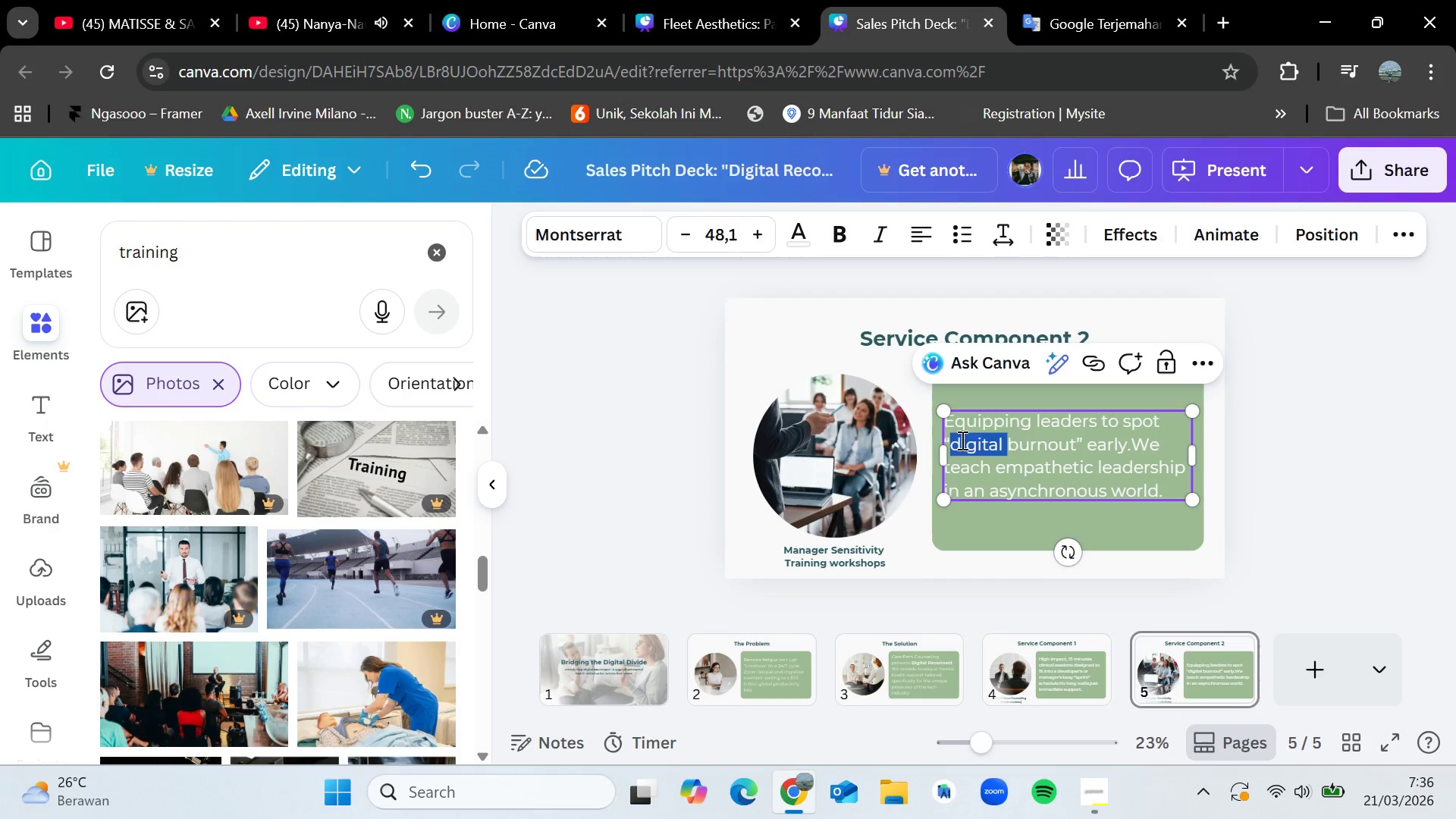 
left_click([1015, 439])
 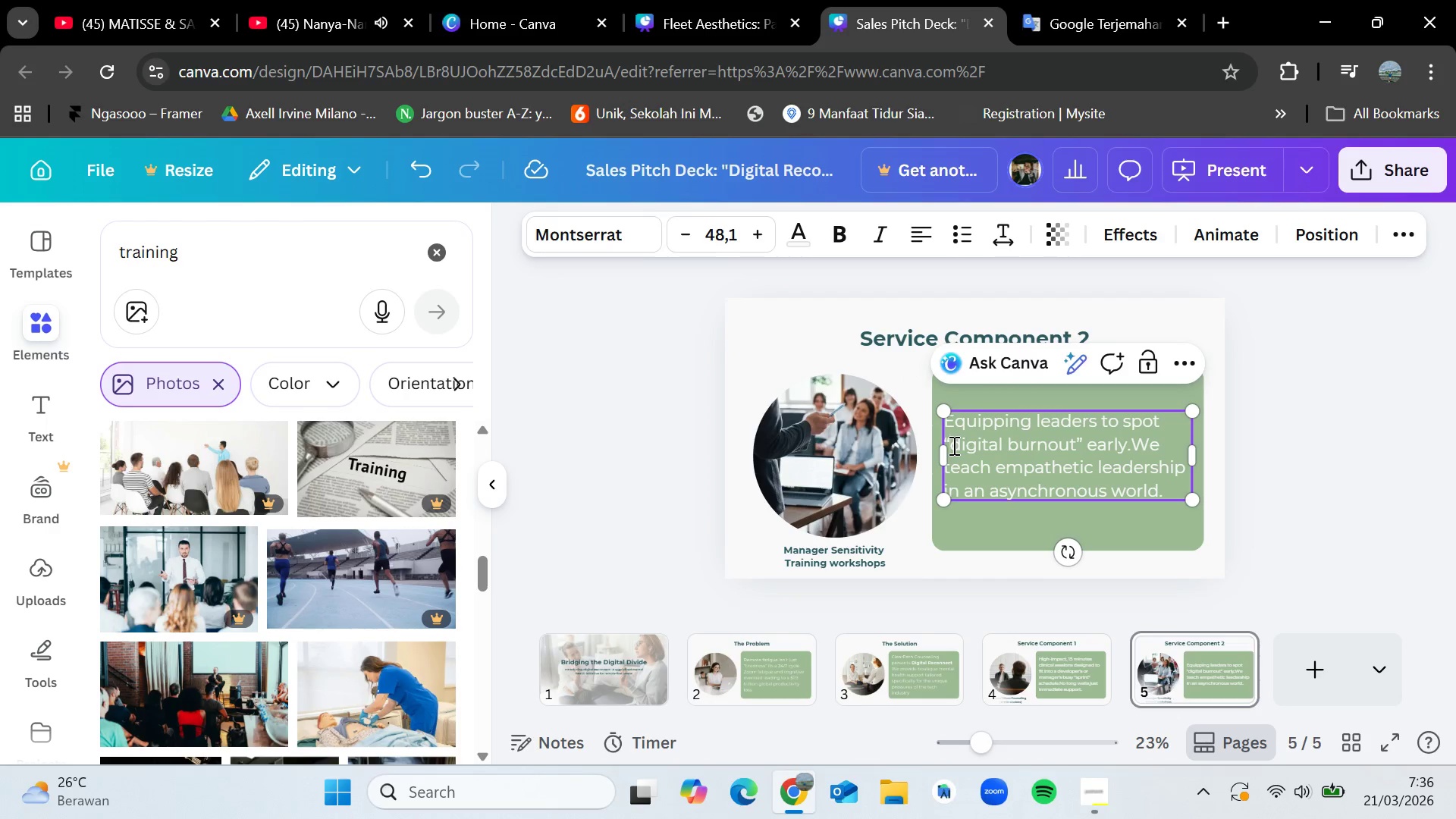 
left_click([952, 445])
 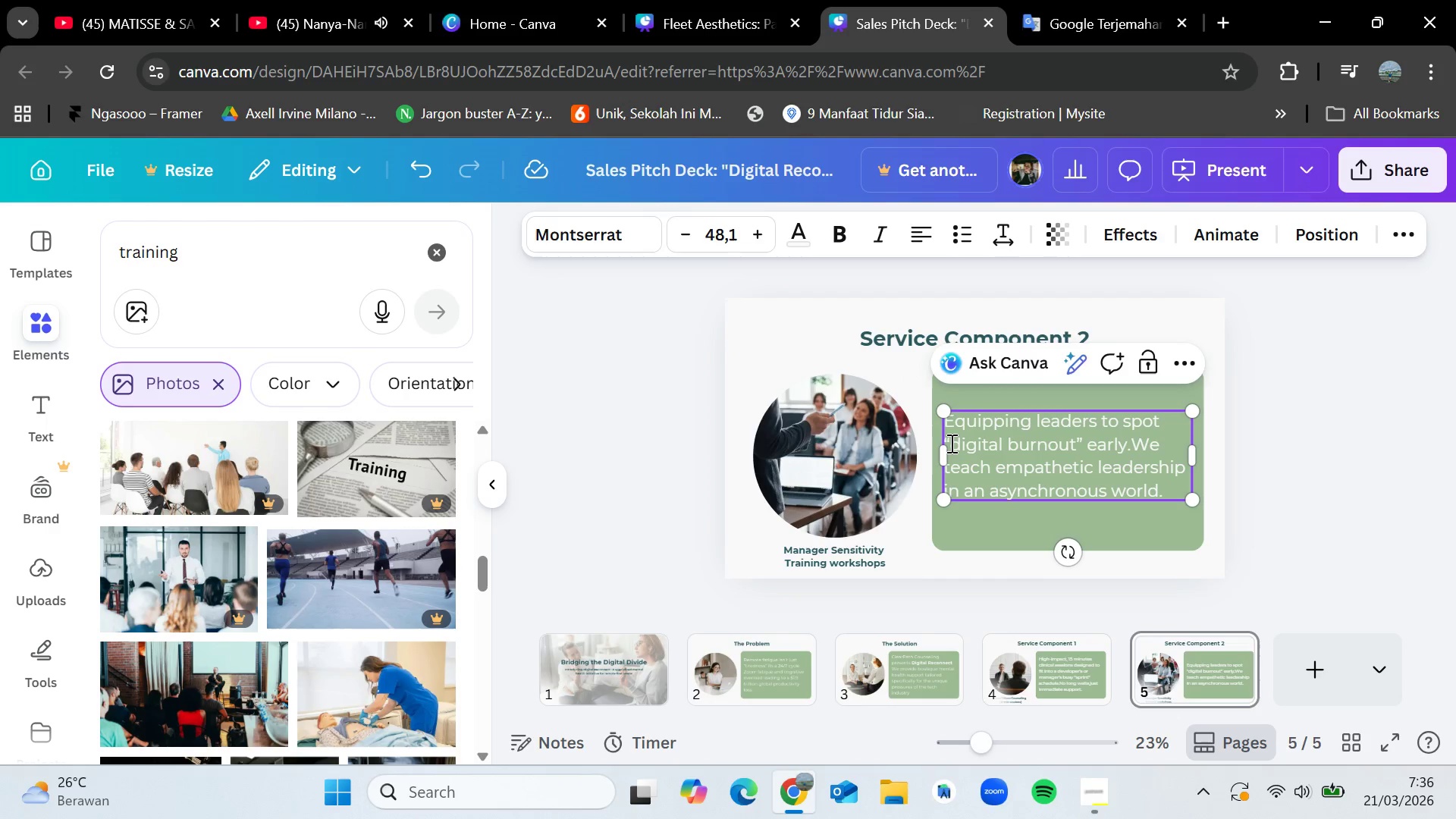 
left_click_drag(start_coordinate=[950, 443], to_coordinate=[1075, 441])
 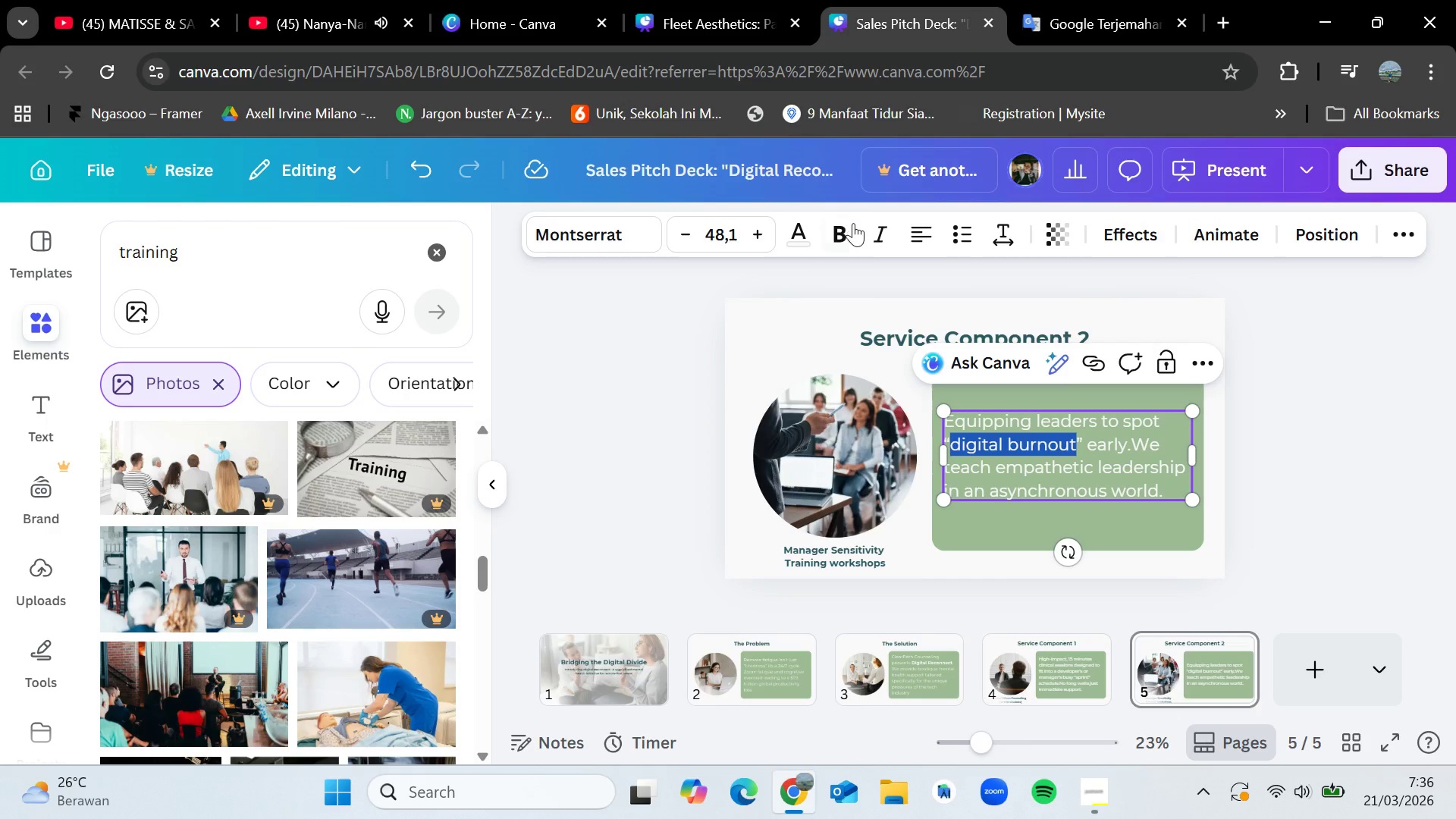 
left_click([851, 227])
 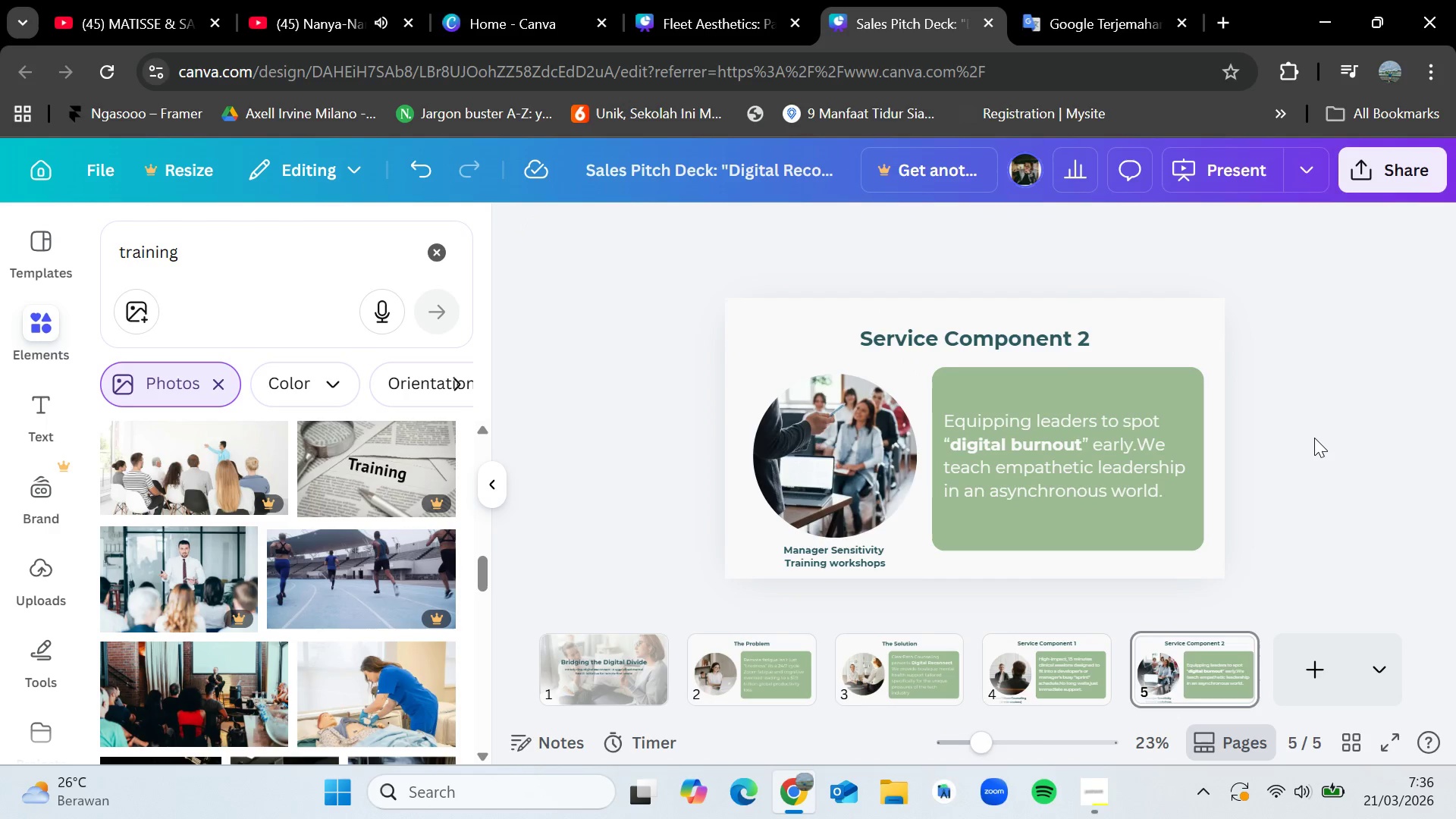 
double_click([1314, 438])
 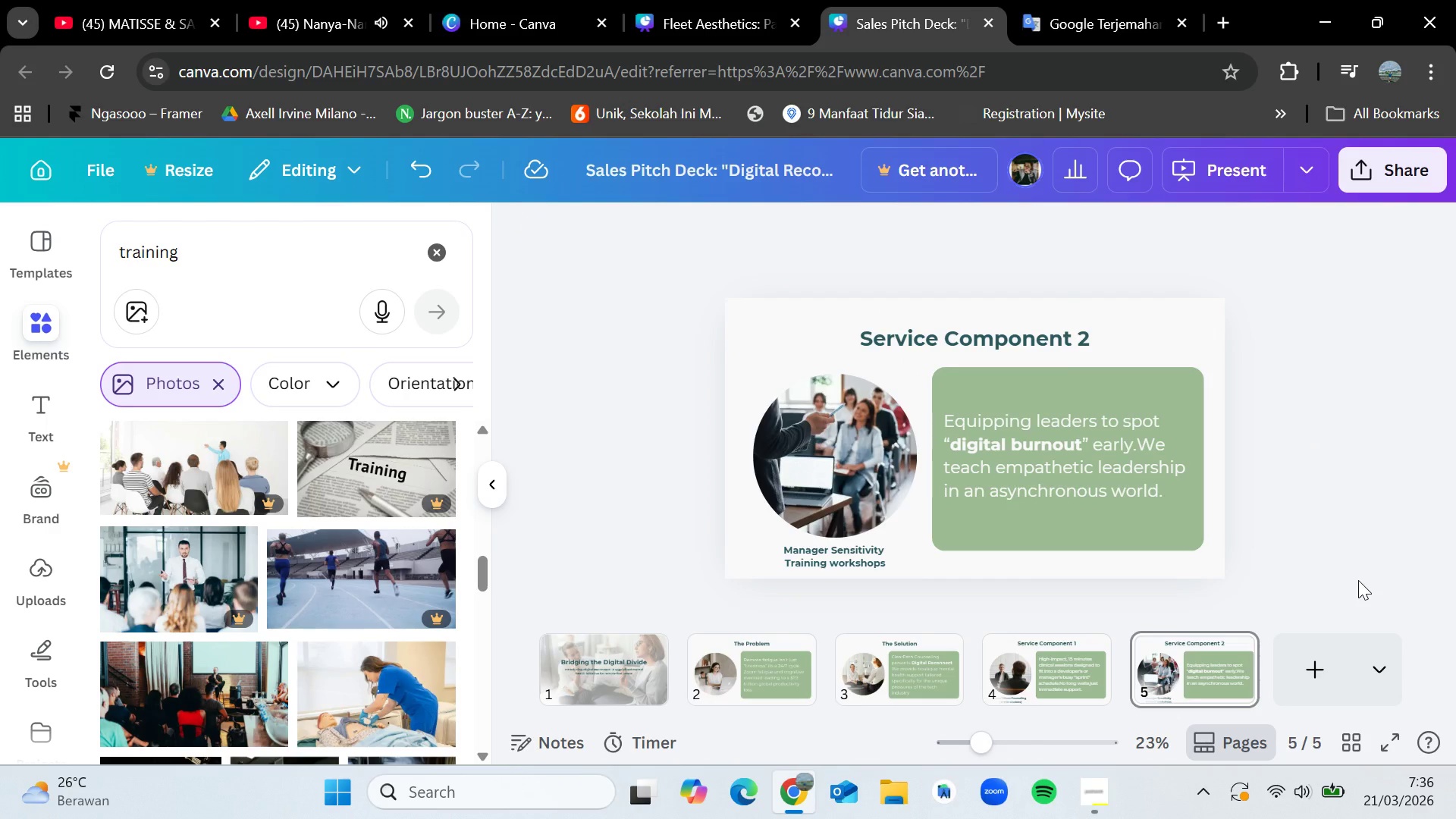 
wait(11.06)
 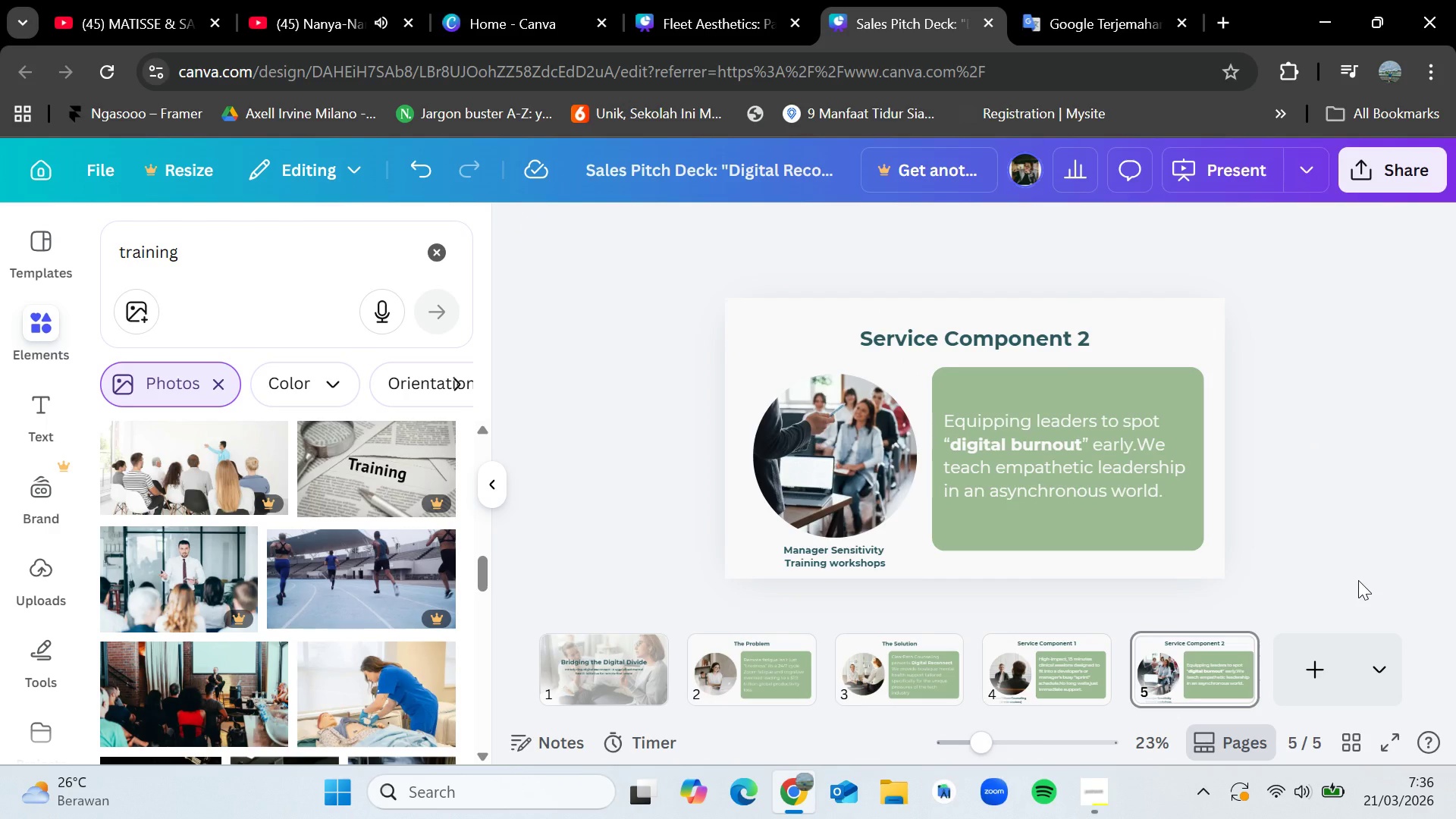 
left_click([1316, 663])
 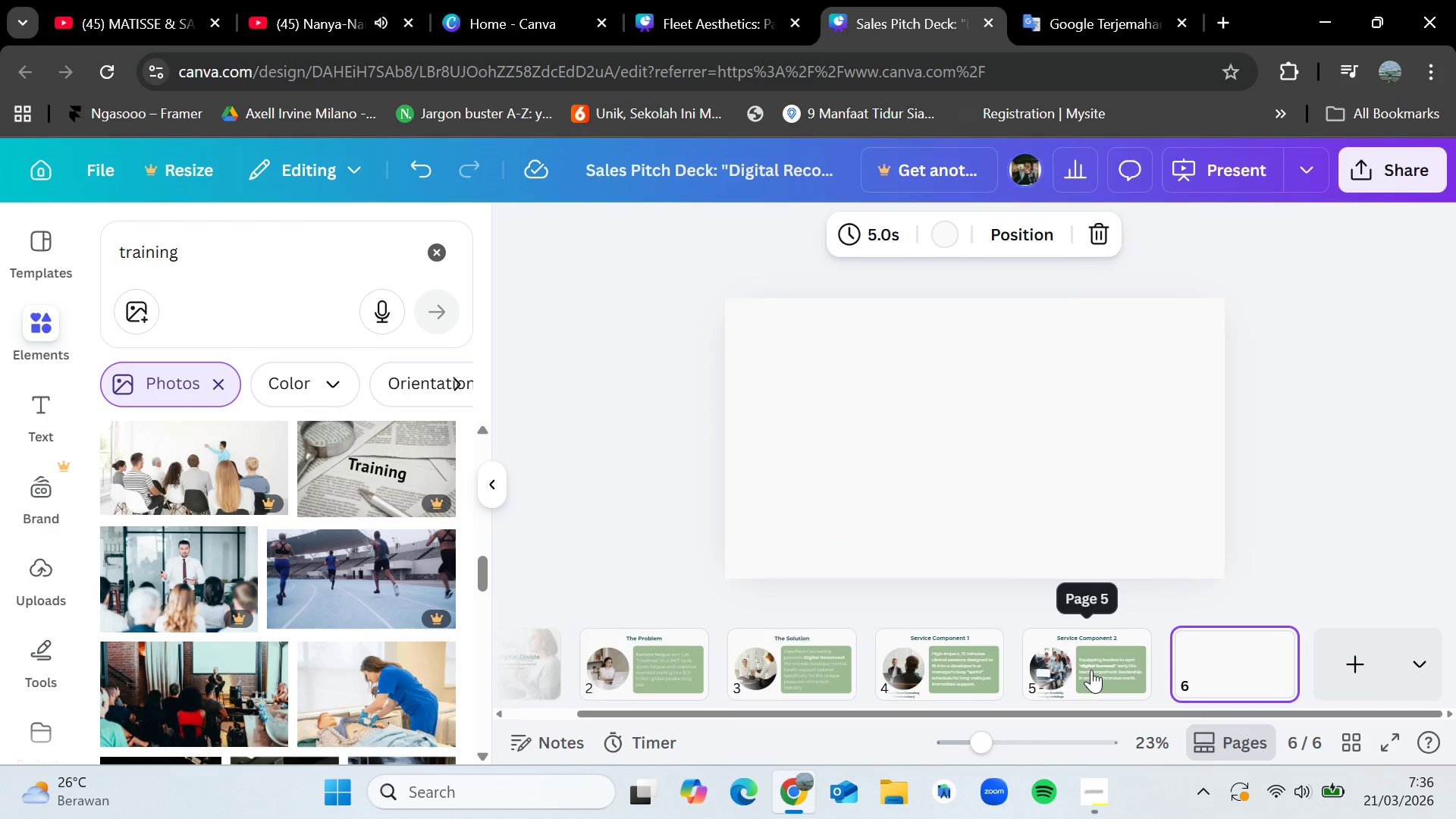 
left_click([1091, 670])
 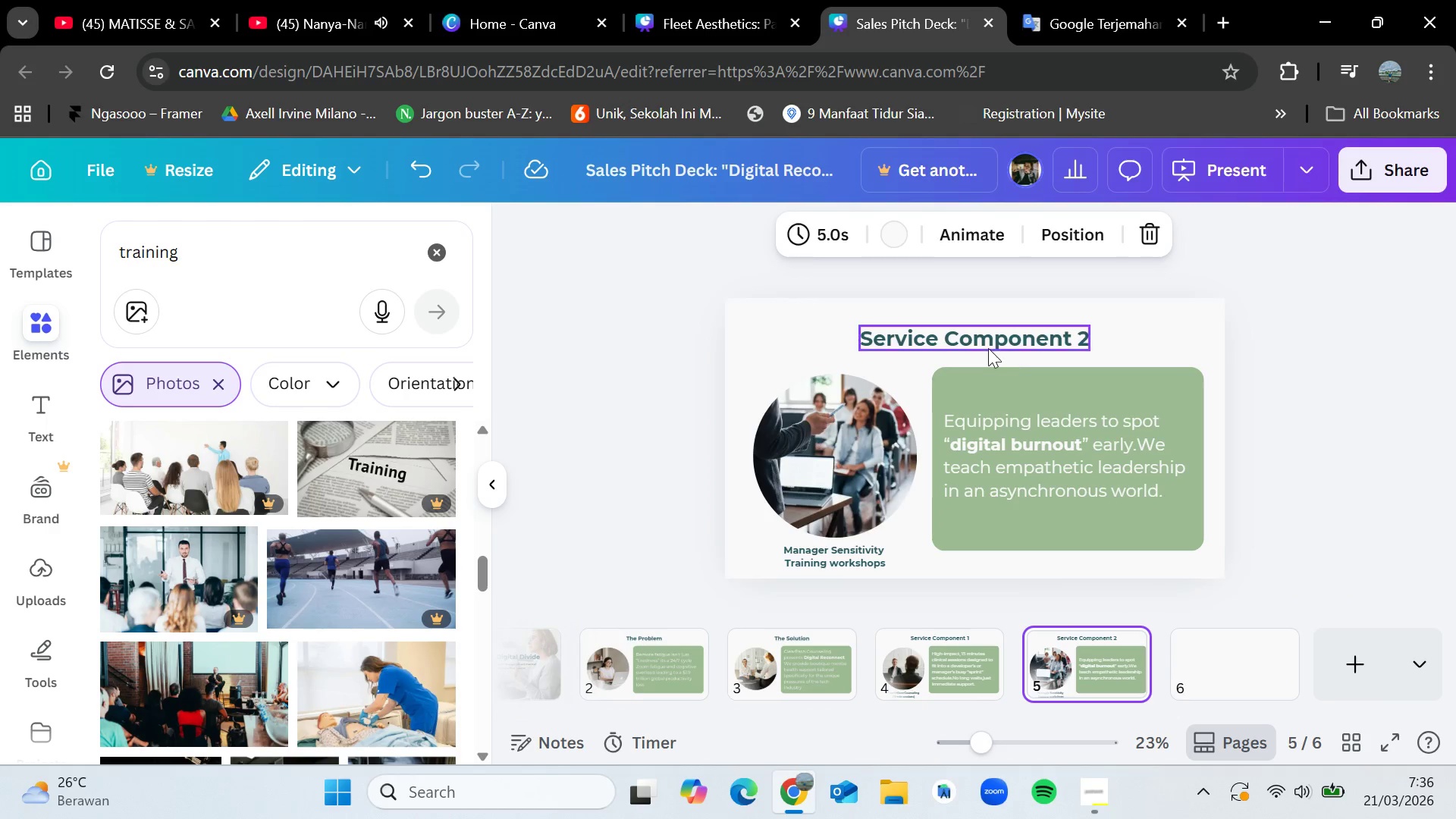 
left_click([985, 347])
 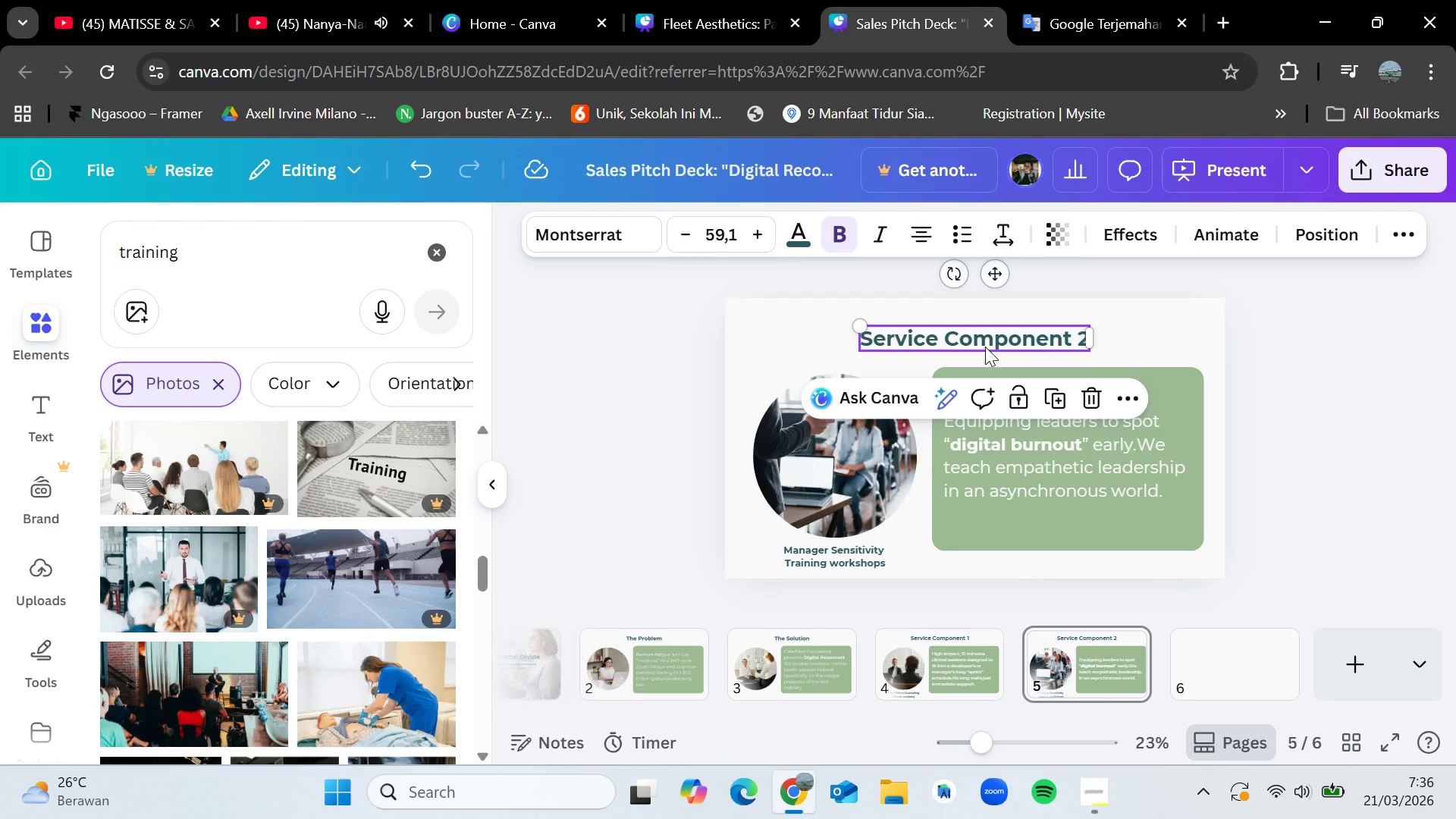 
key(Control+C)
 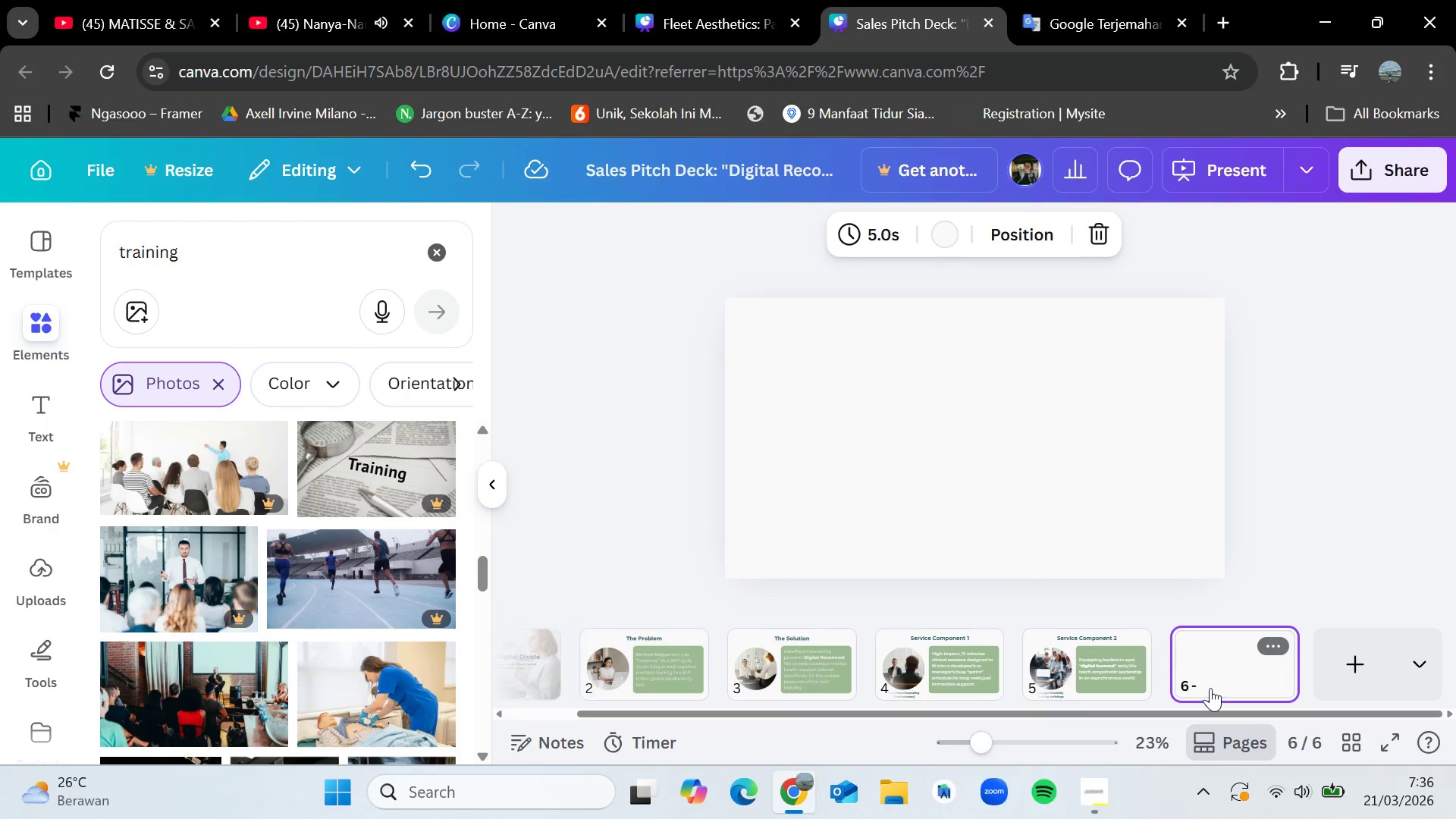 
key(Control+V)
 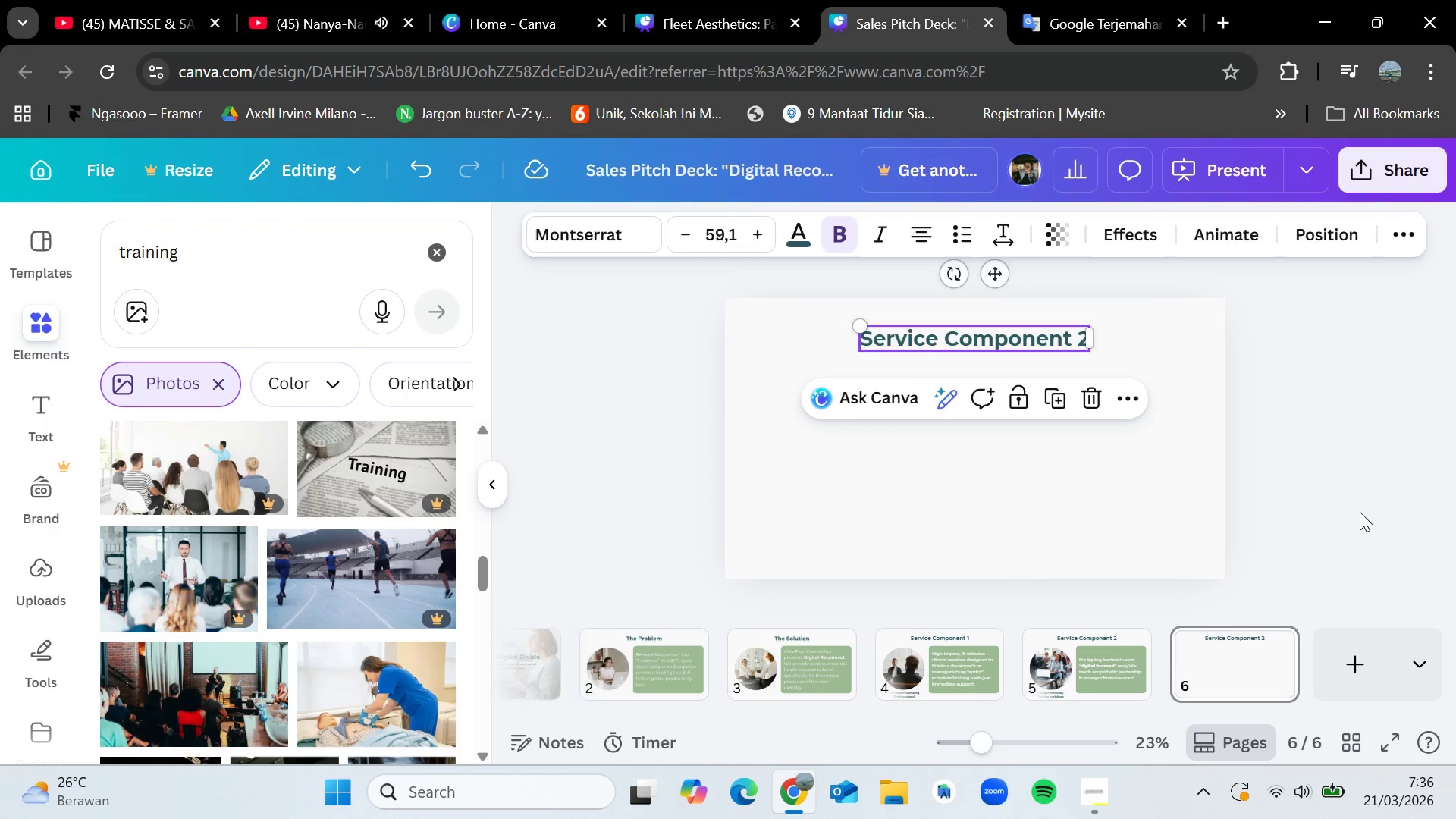 
left_click([1360, 512])
 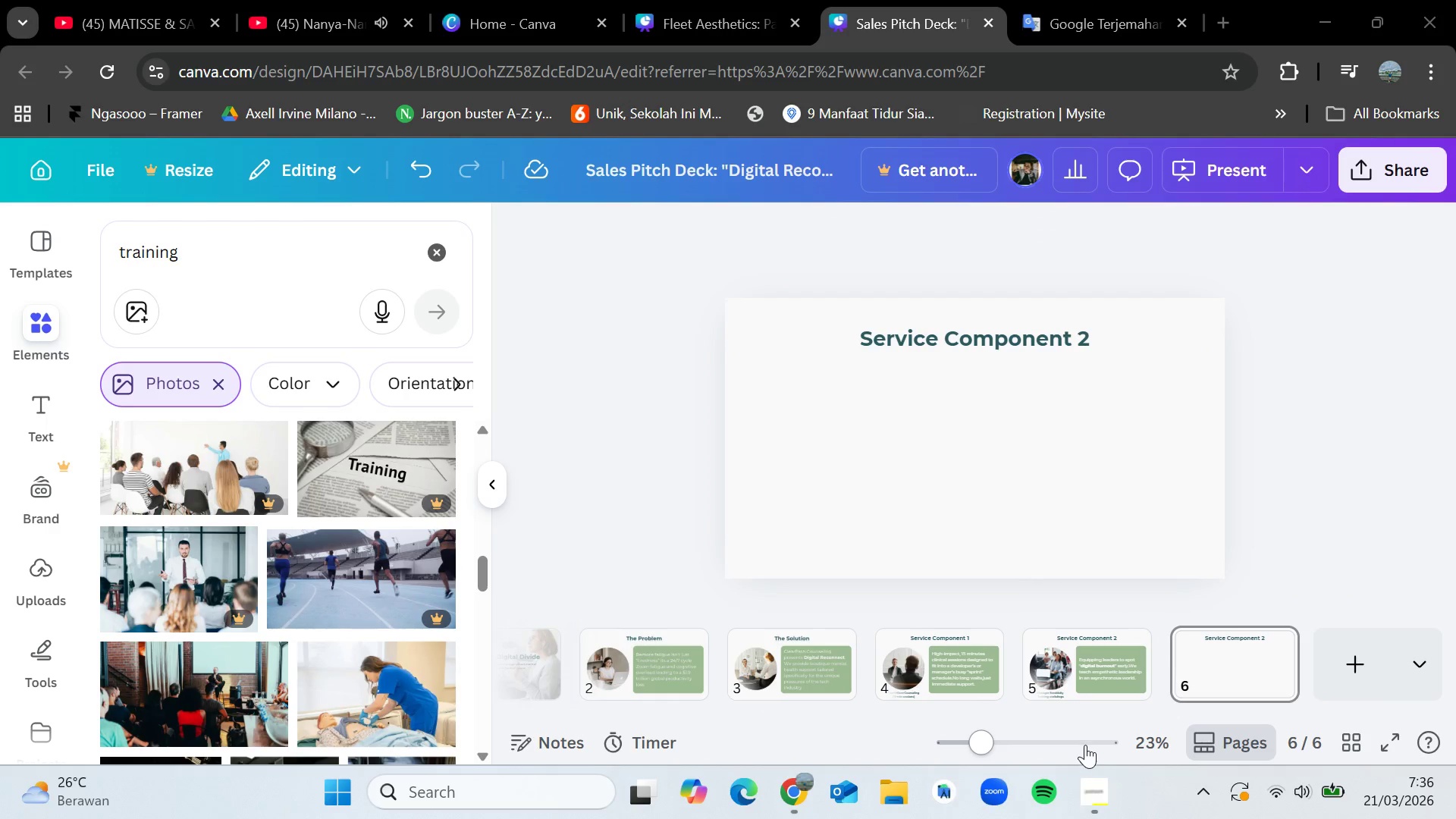 
left_click([1108, 807])